 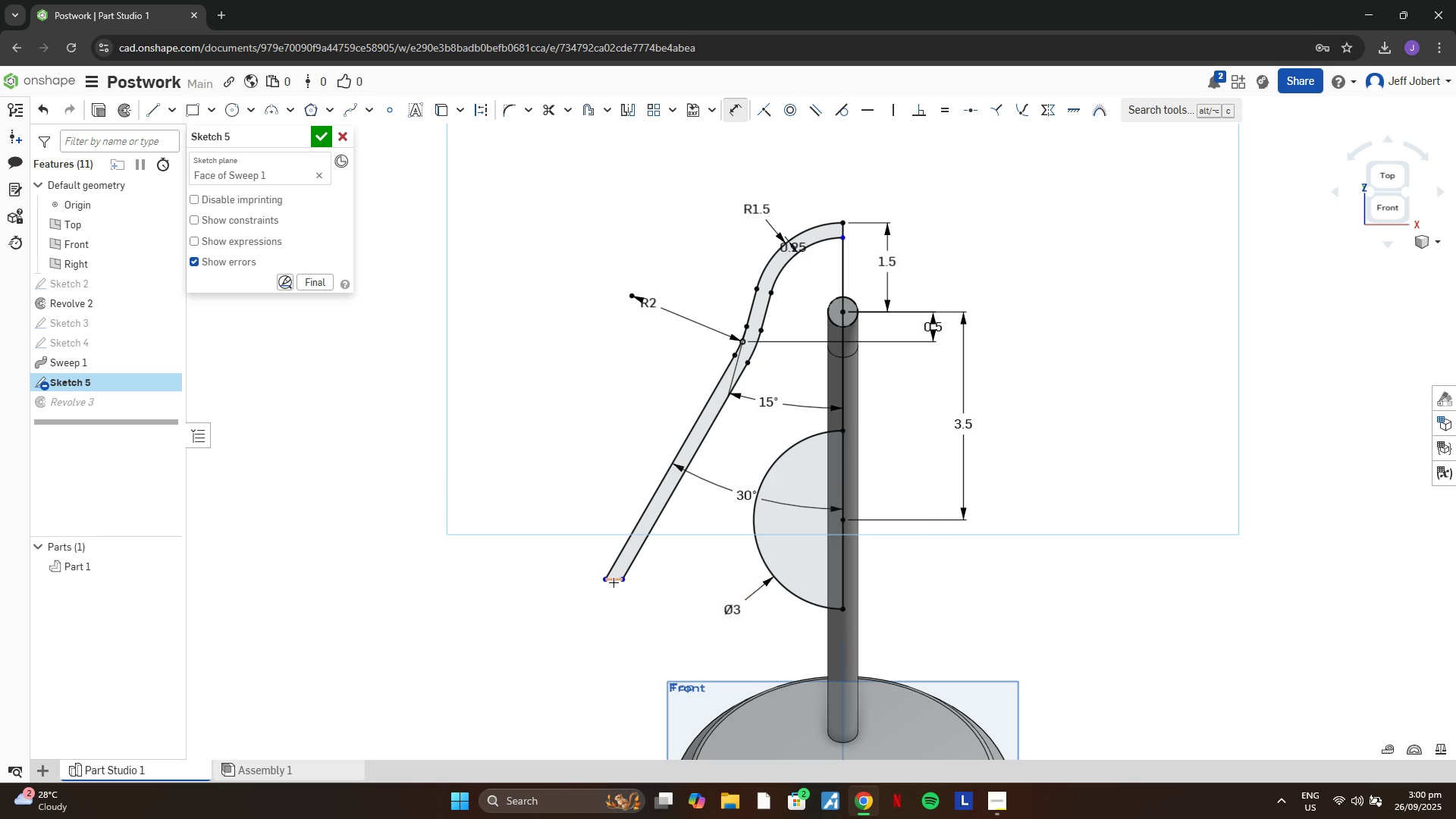 
left_click([613, 582])
 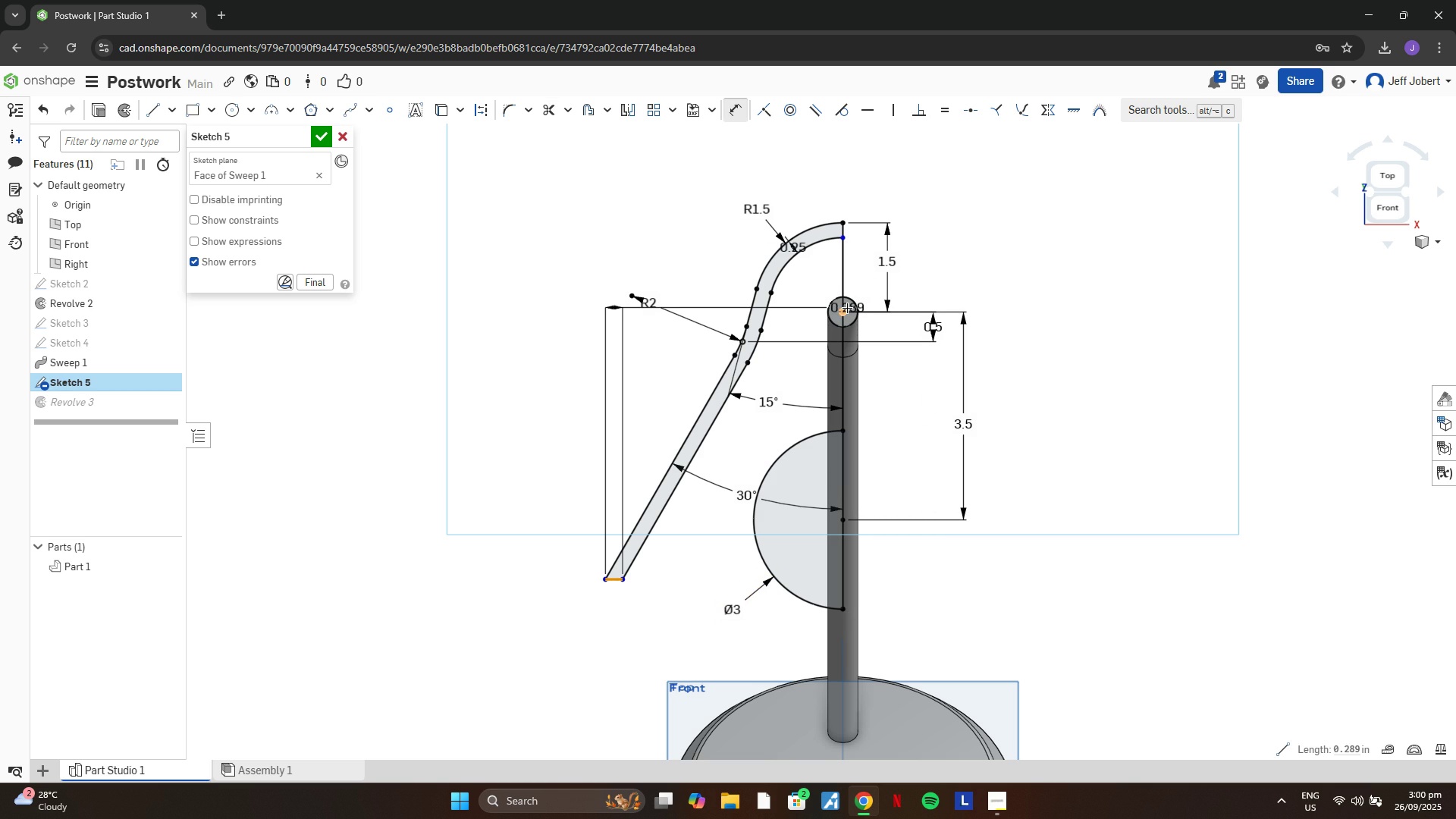 
left_click([847, 308])
 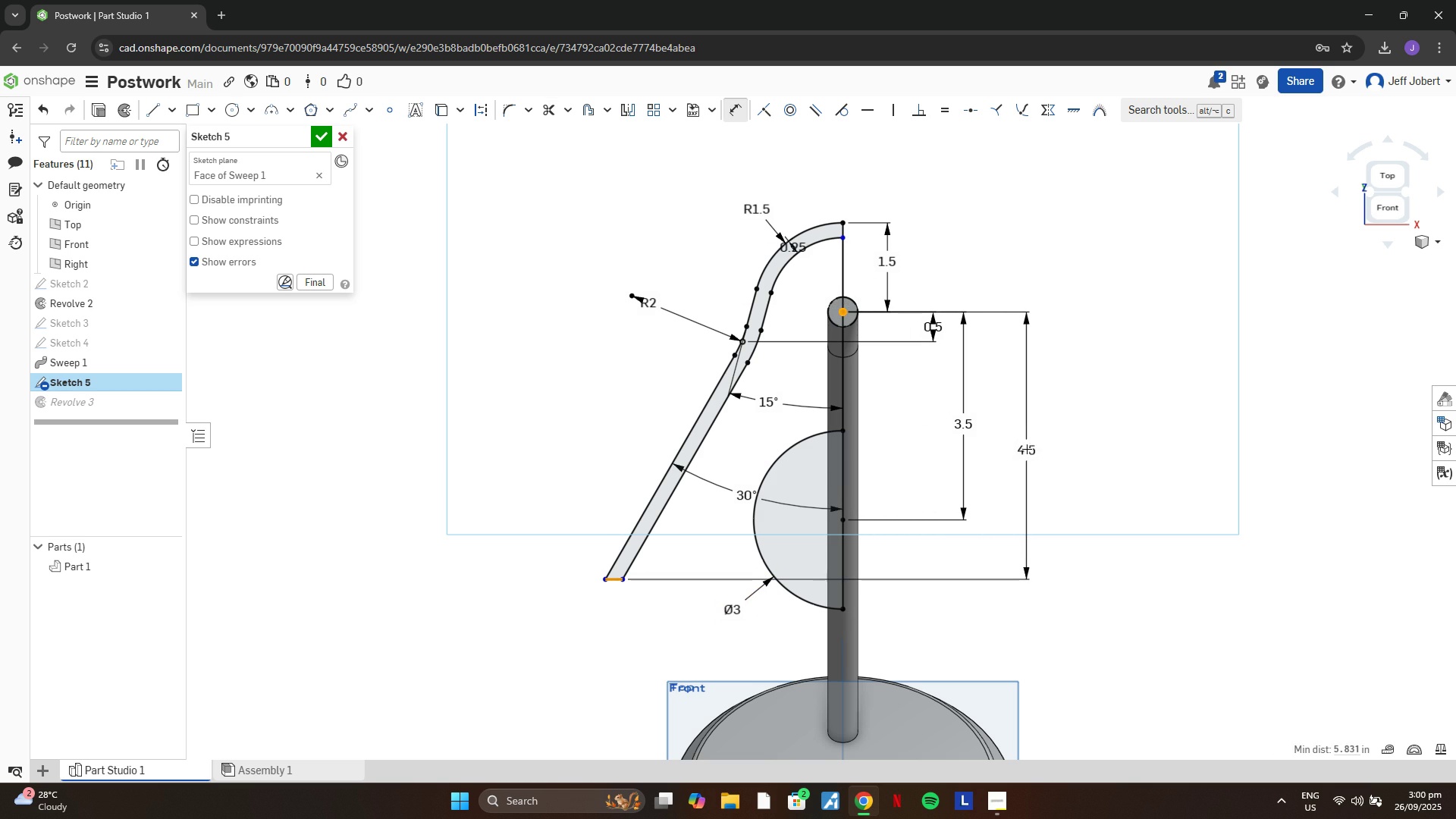 
left_click([1028, 447])
 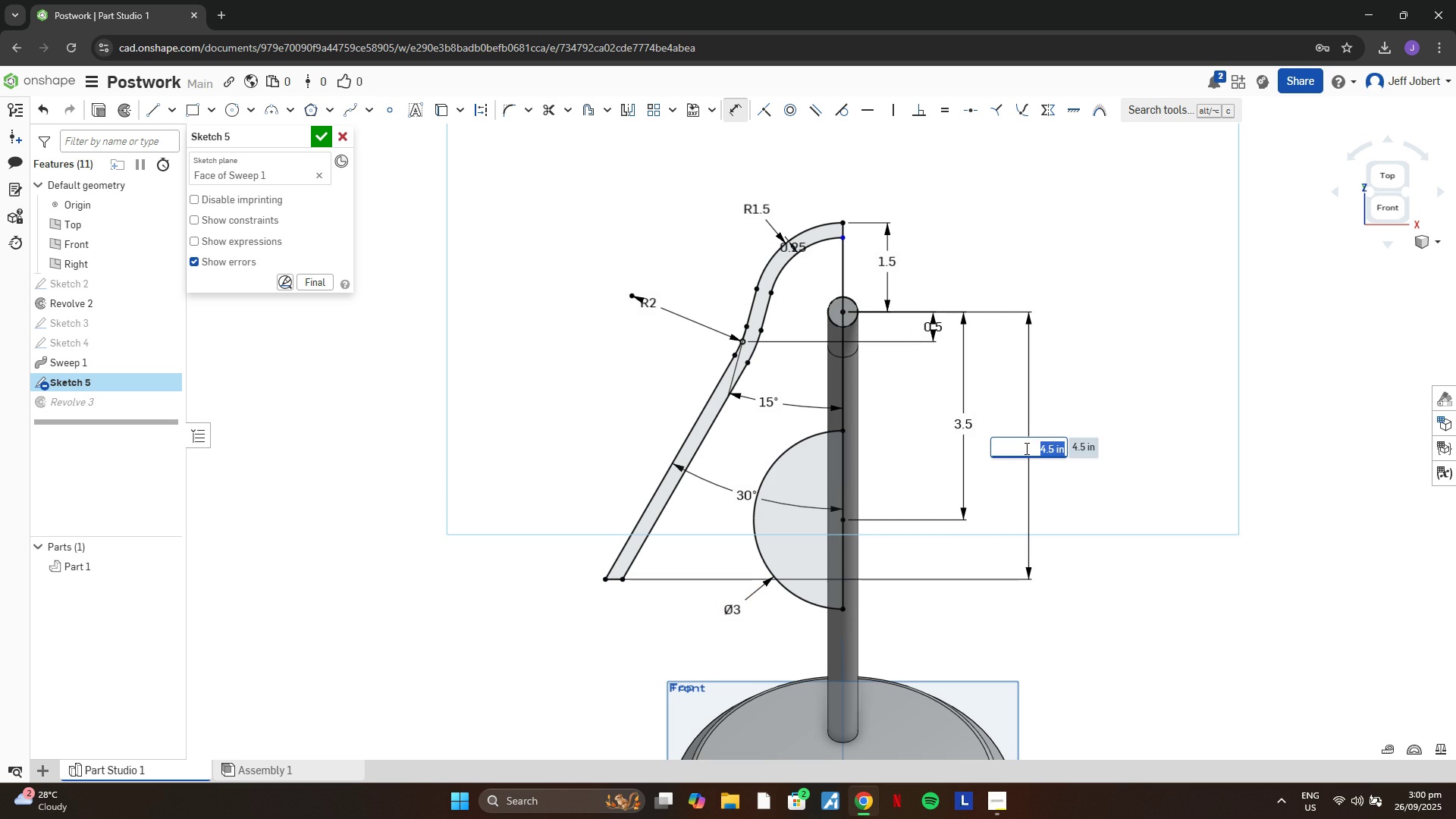 
key(Enter)
 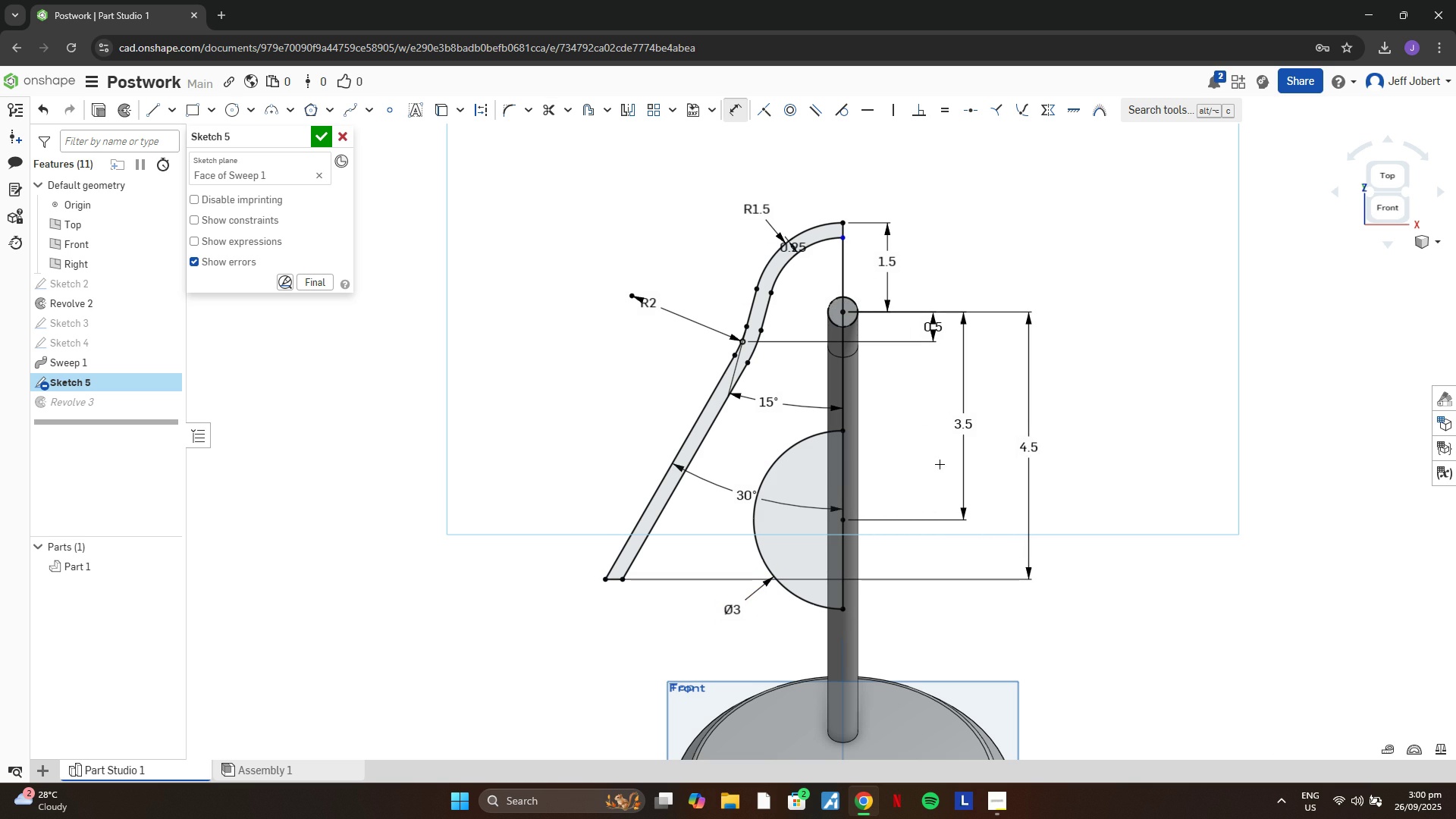 
key(Escape)
 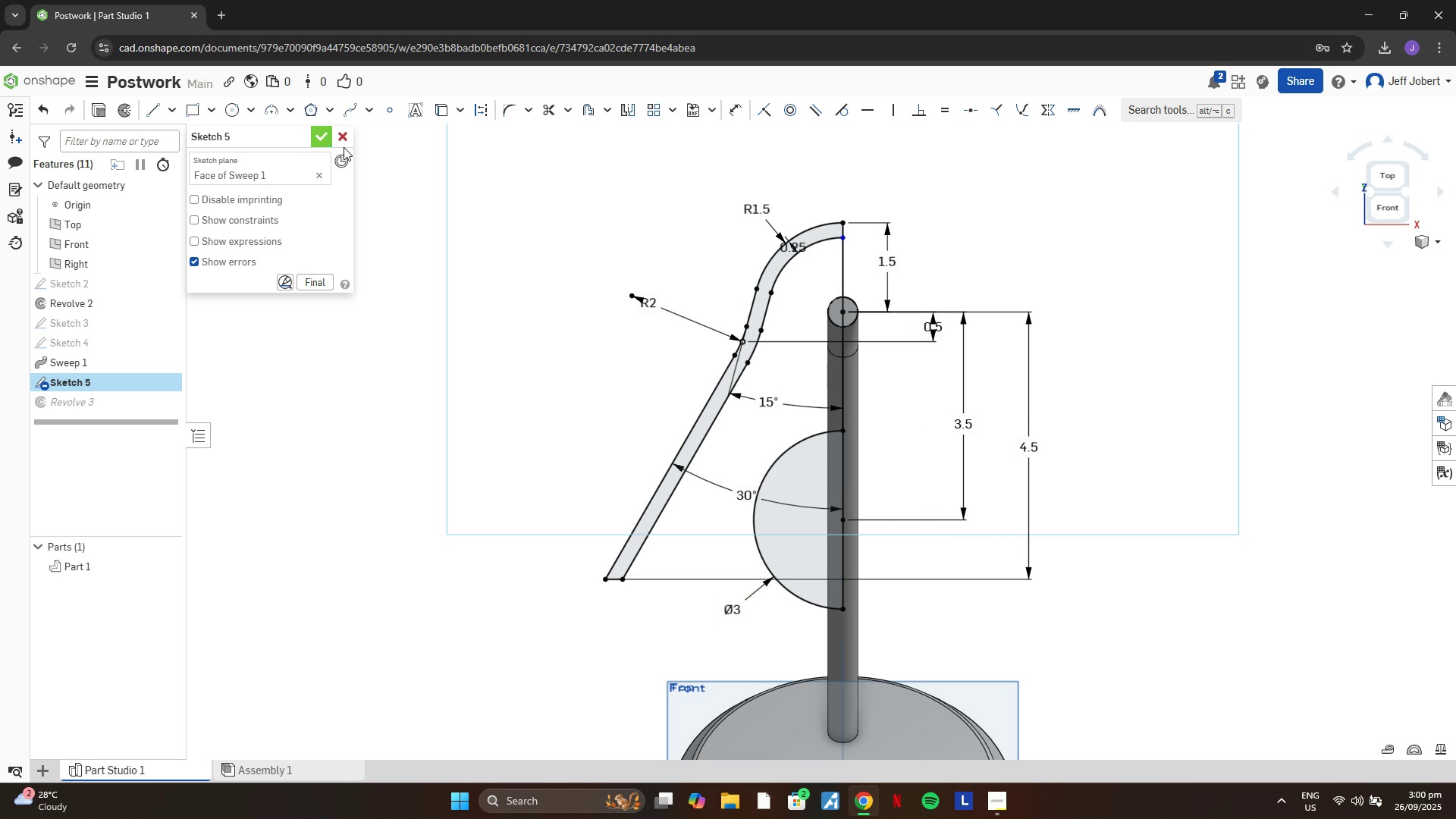 
scroll: coordinate [635, 394], scroll_direction: up, amount: 2.0
 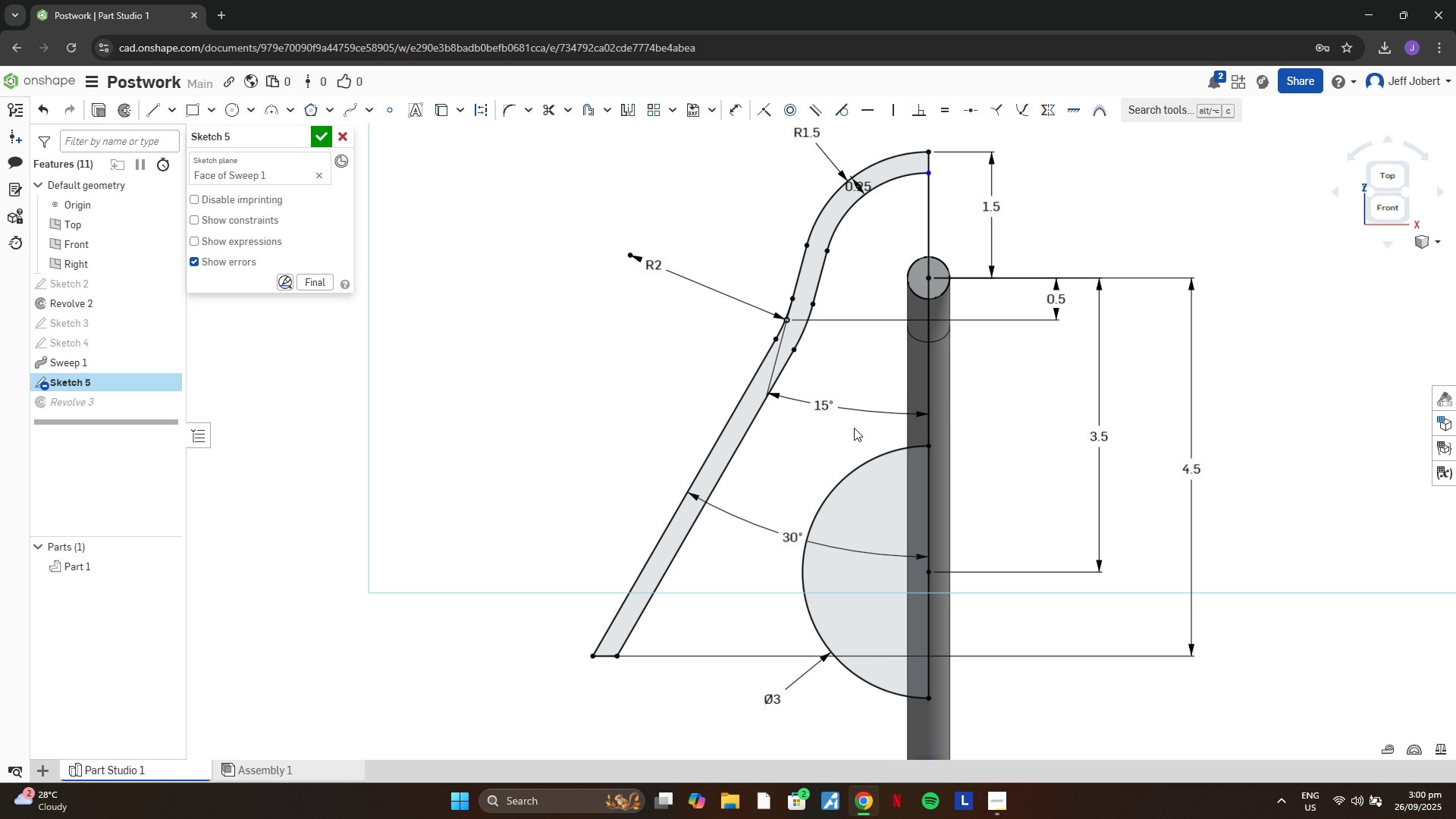 
wait(7.61)
 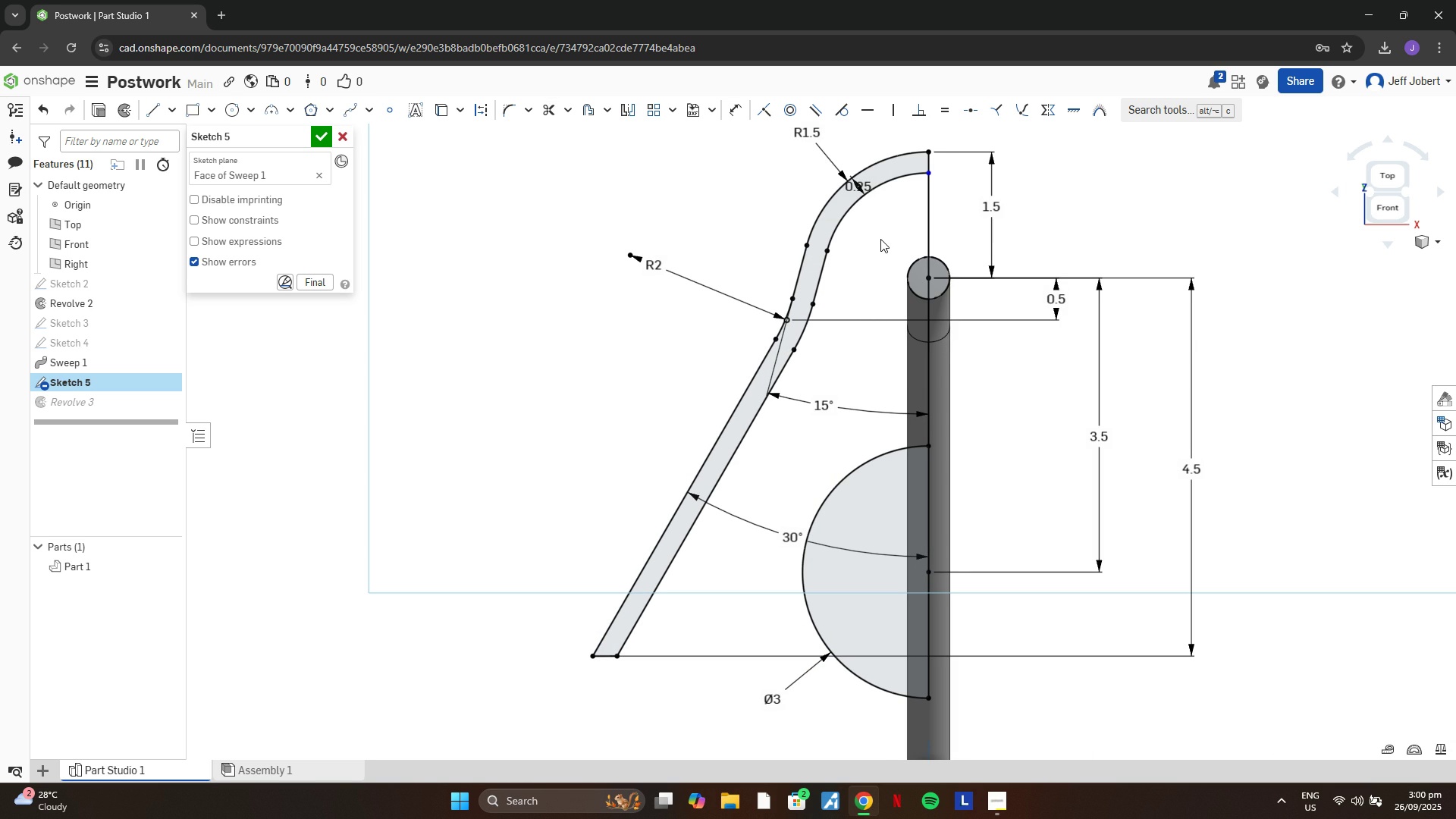 
key(R)
 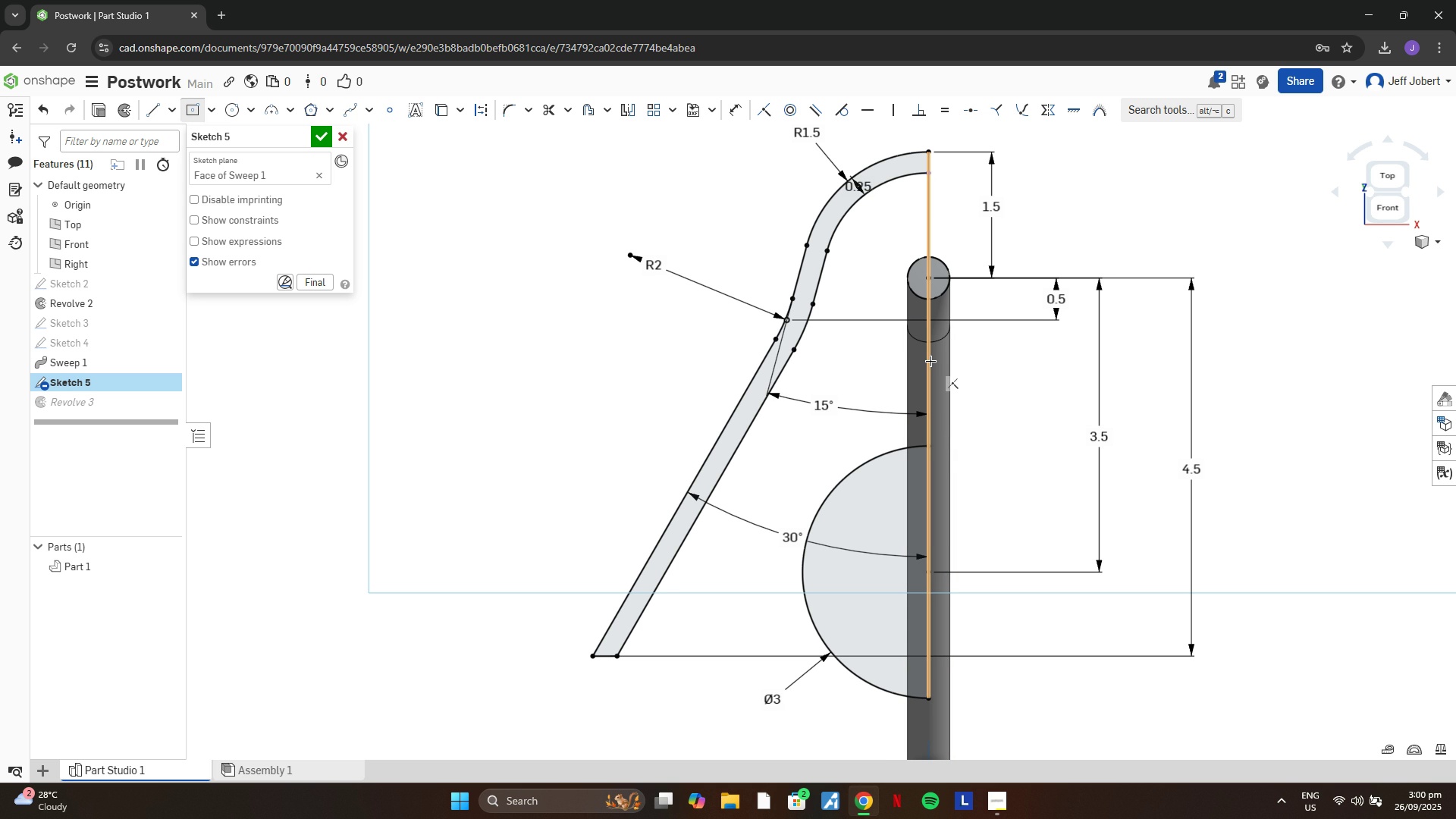 
wait(19.45)
 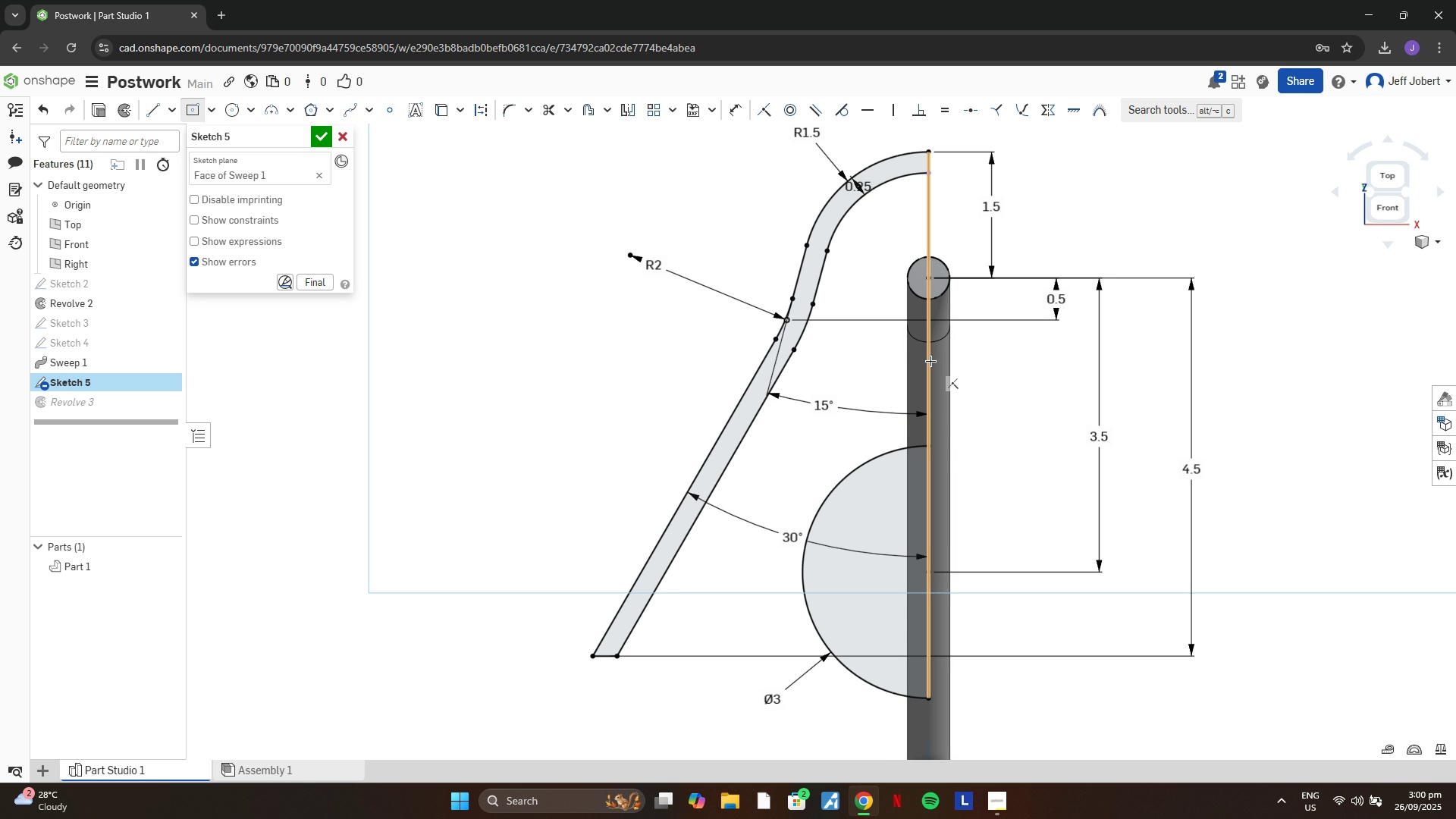 
key(Escape)
 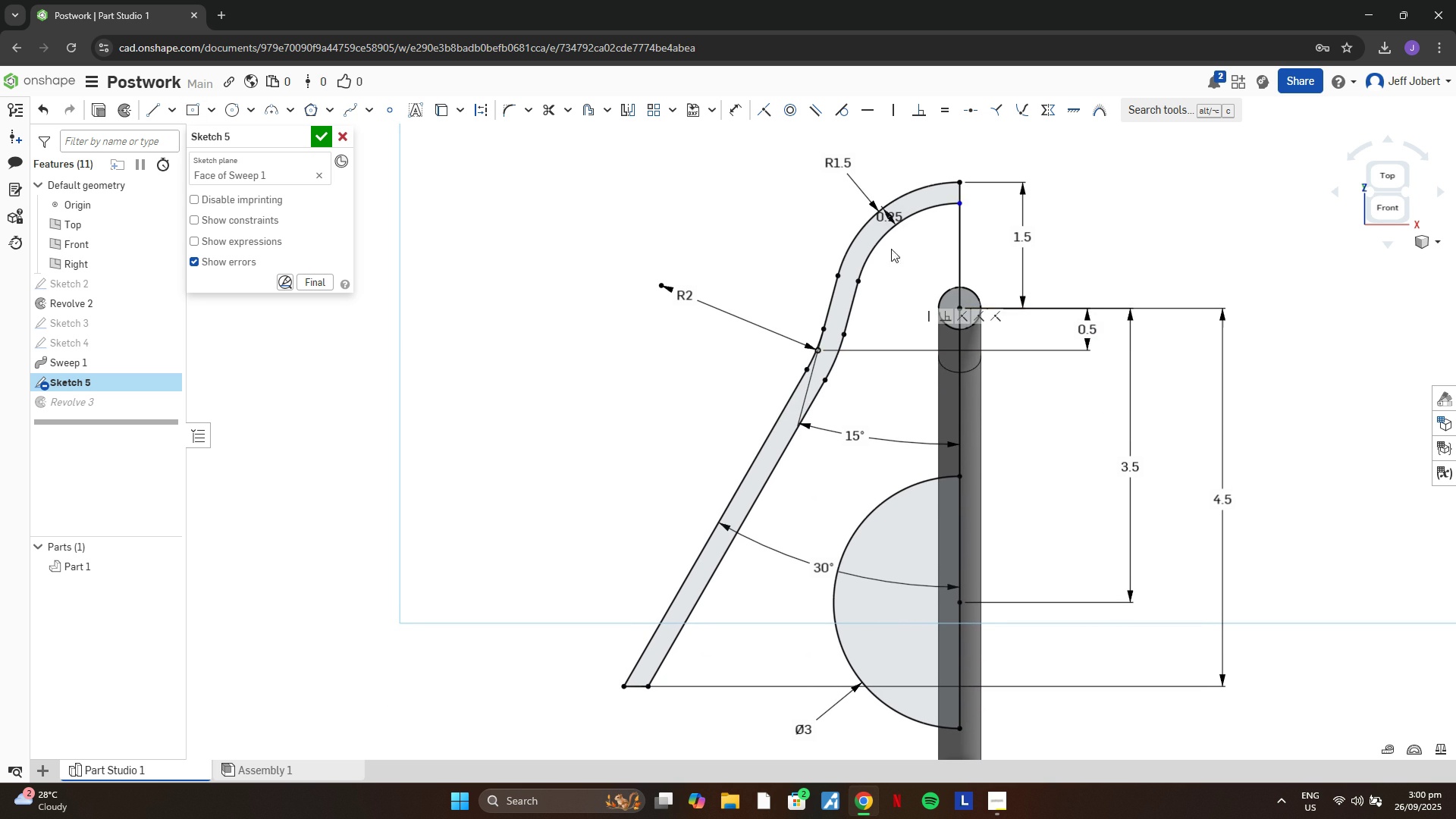 
wait(5.45)
 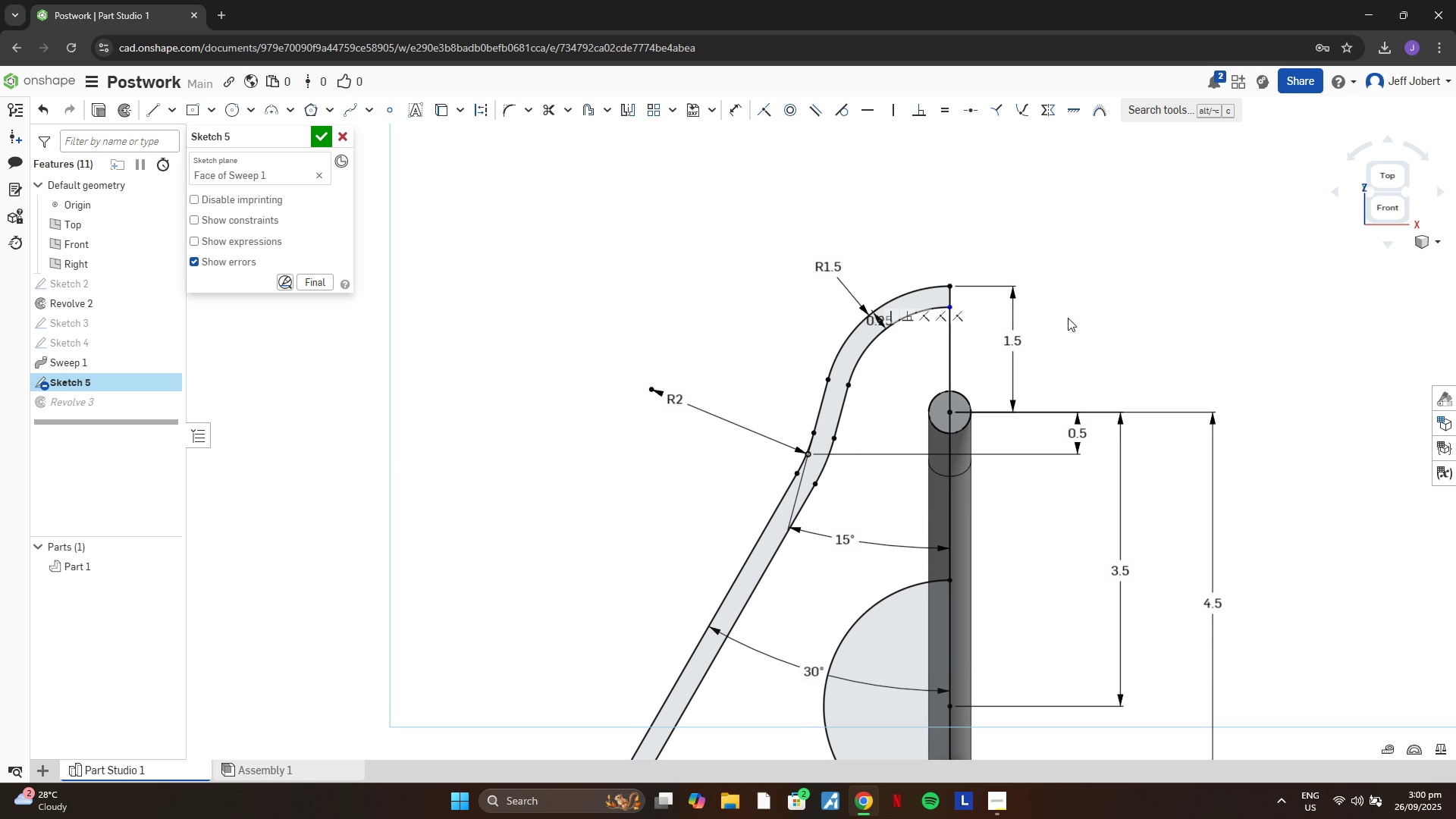 
double_click([889, 218])
 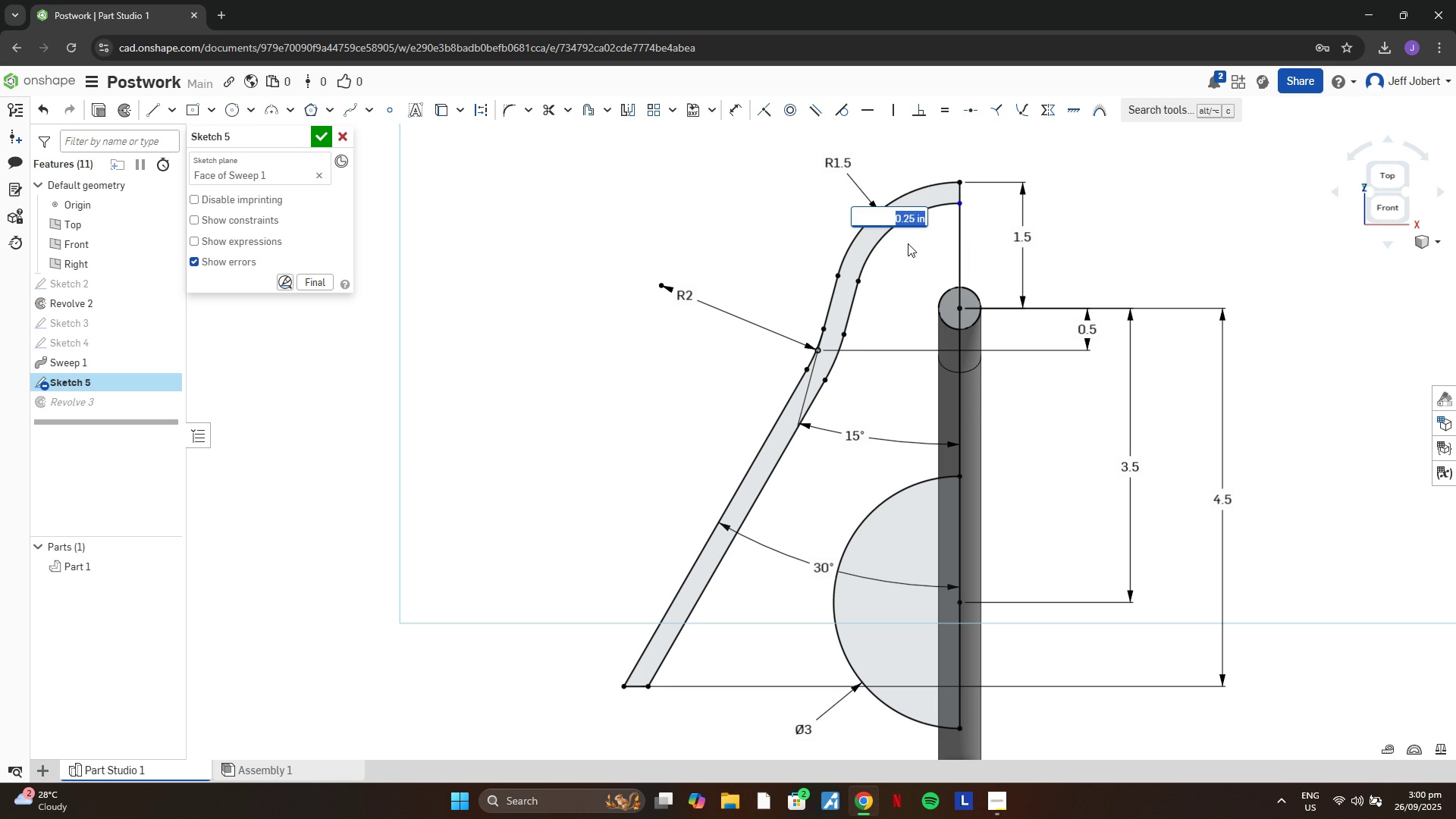 
key(0)
 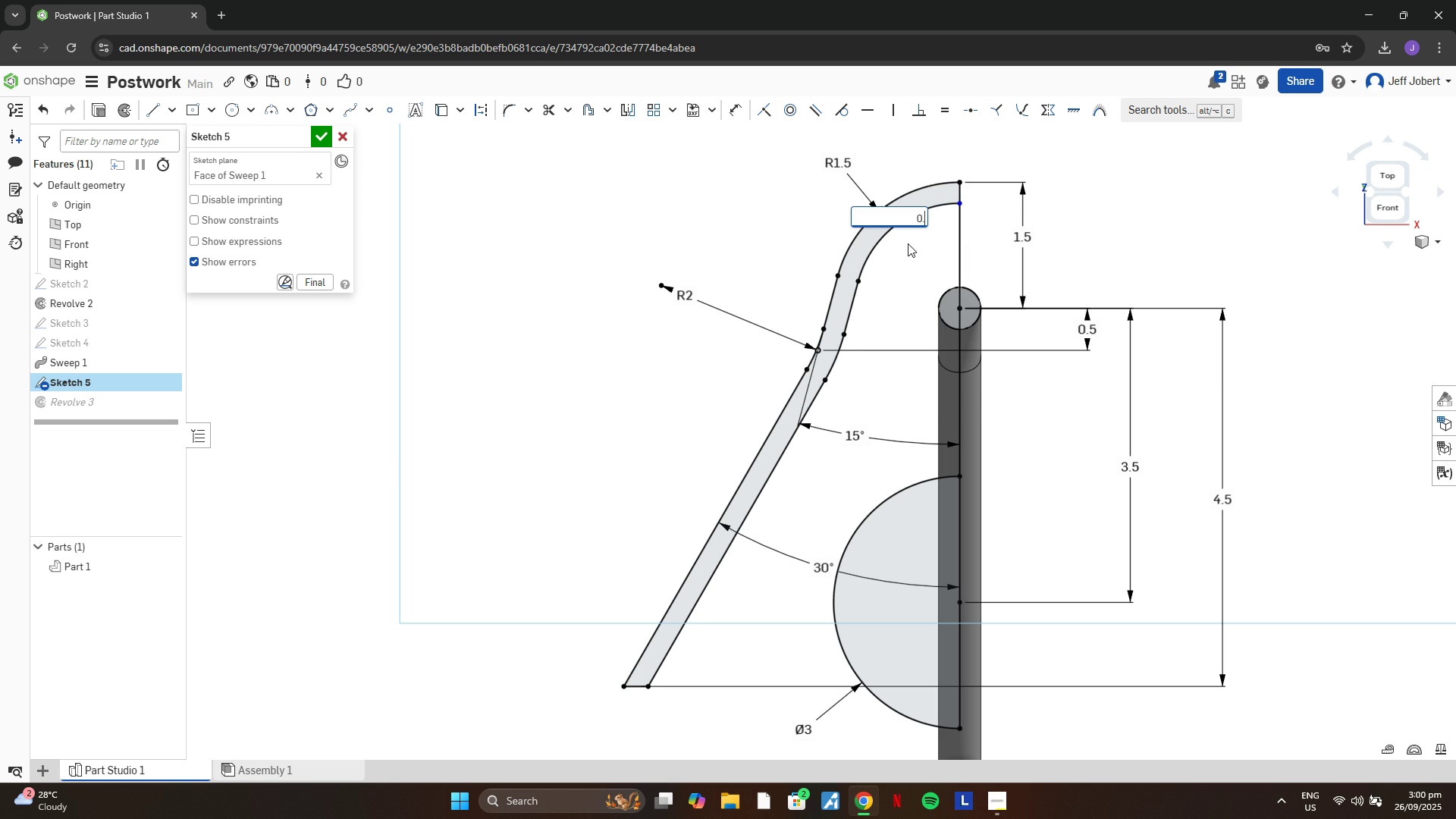 
key(Period)
 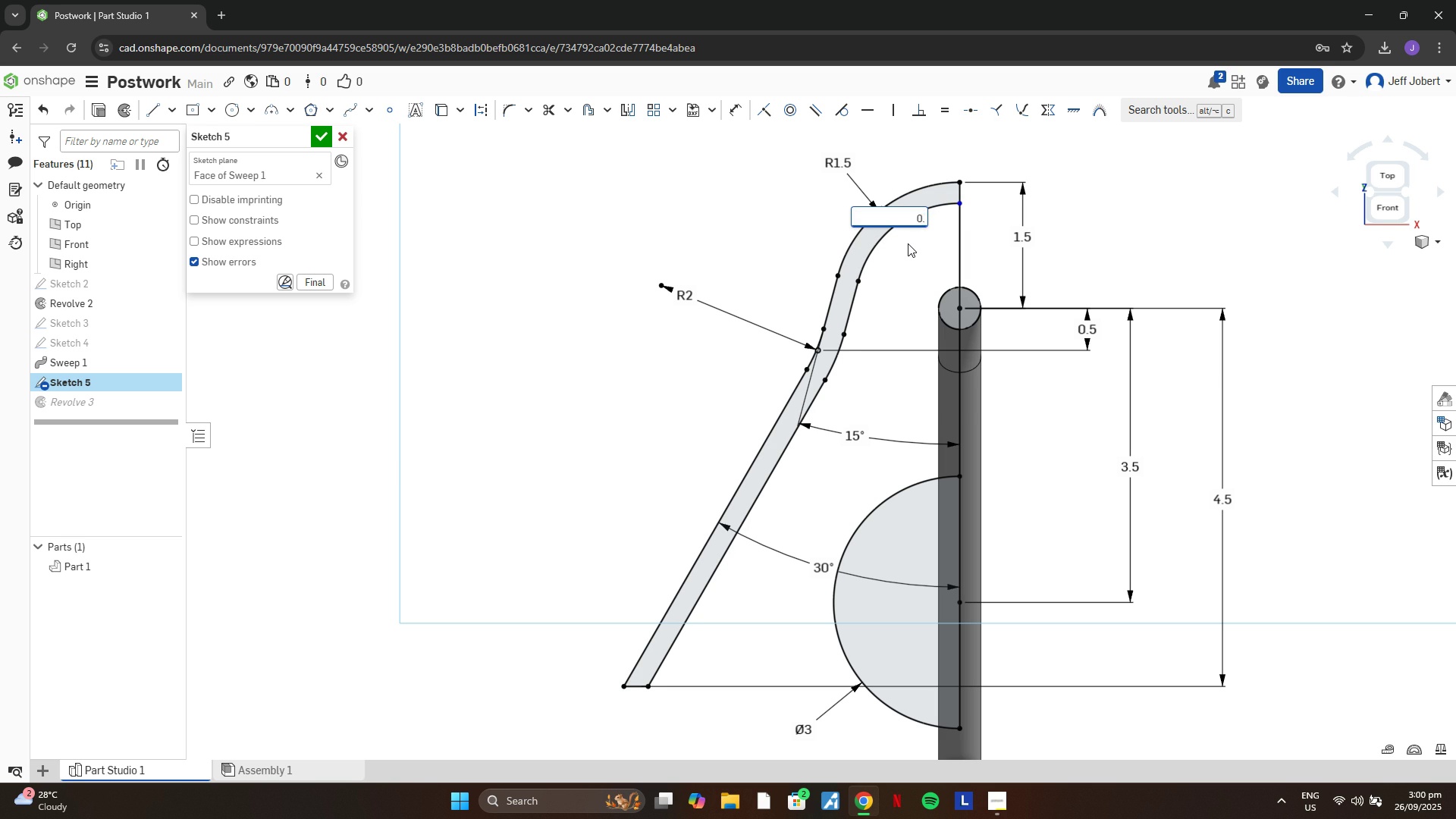 
key(2)
 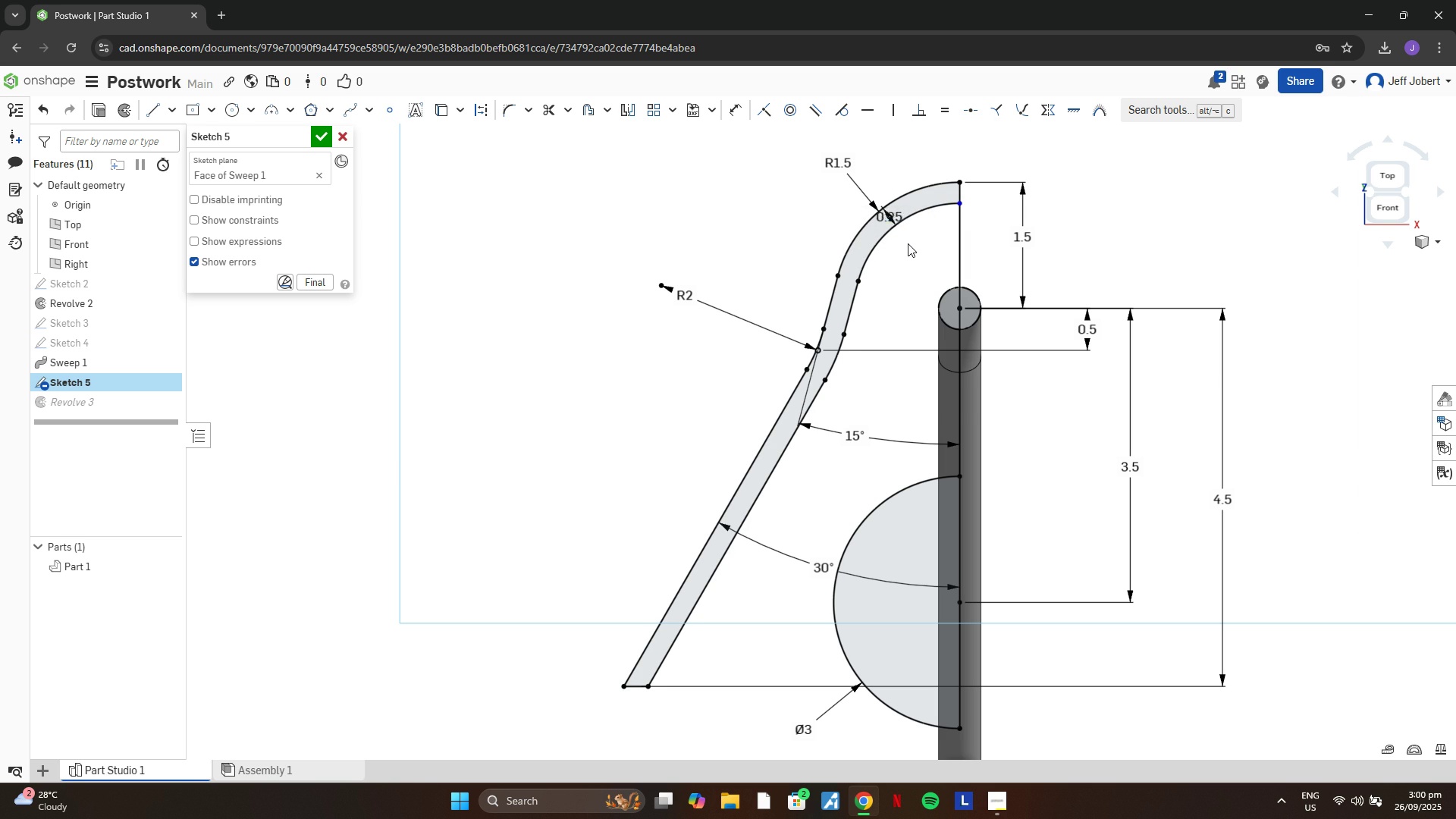 
key(Enter)
 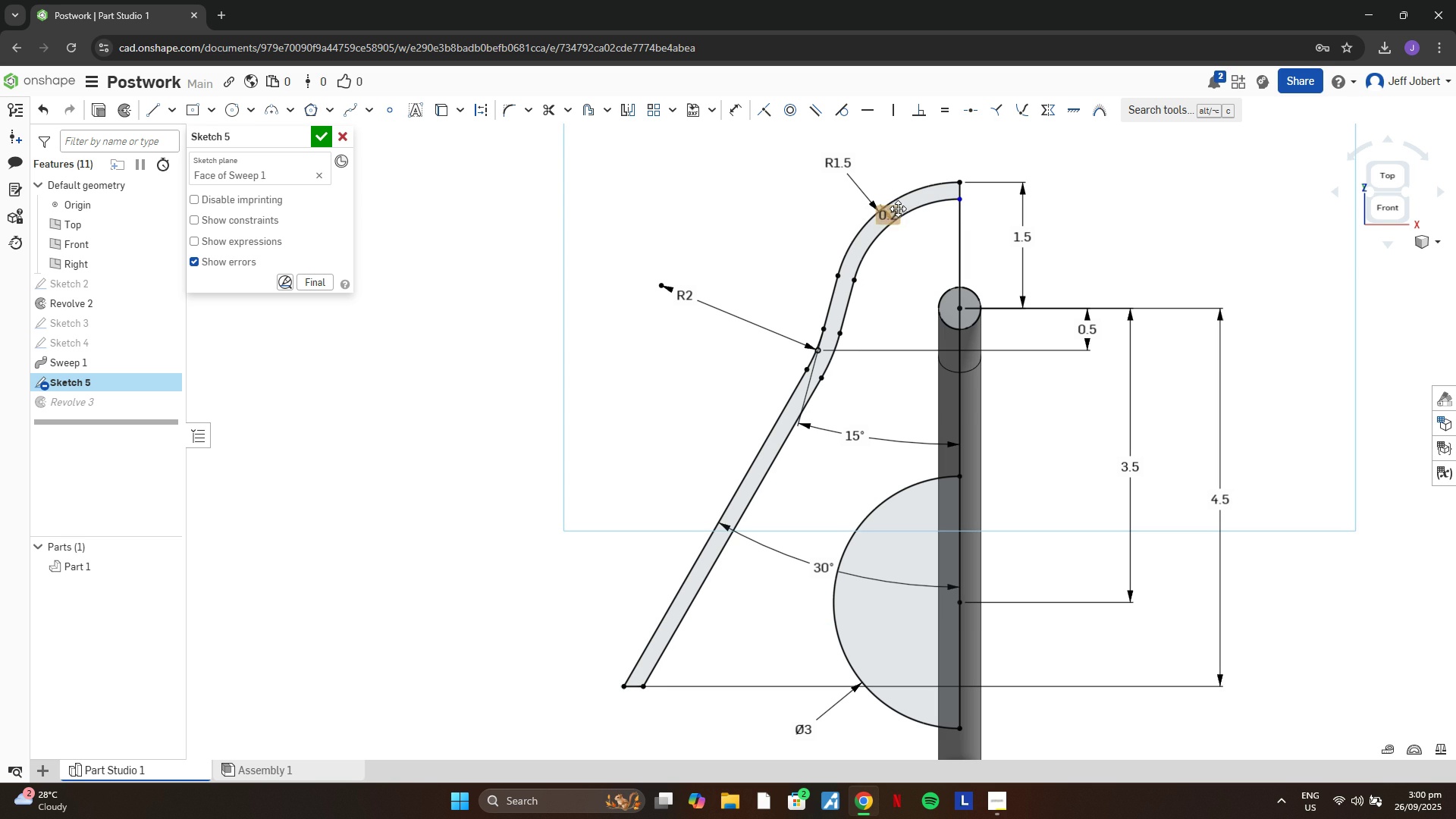 
double_click([897, 209])
 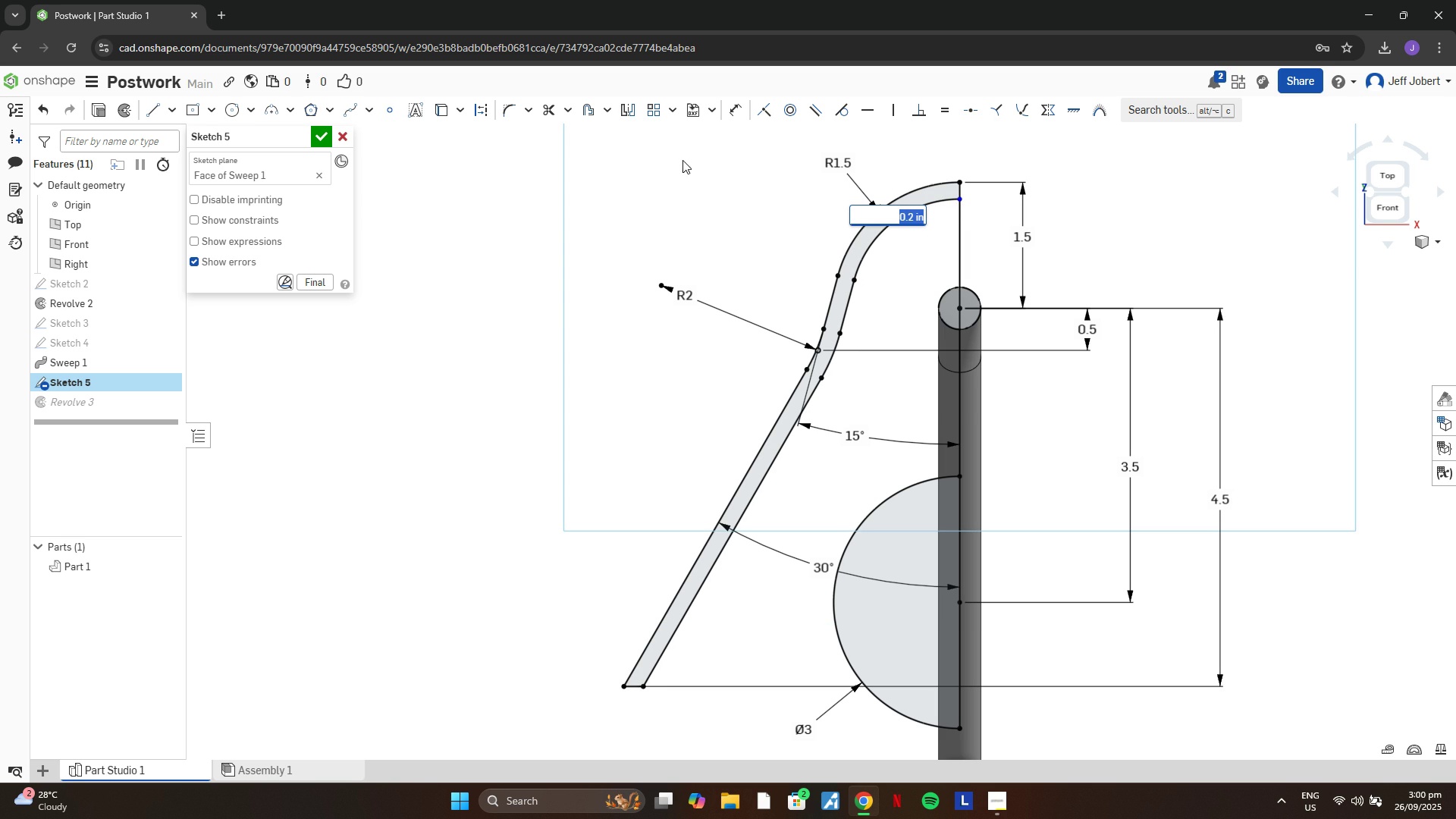 
key(Escape)
 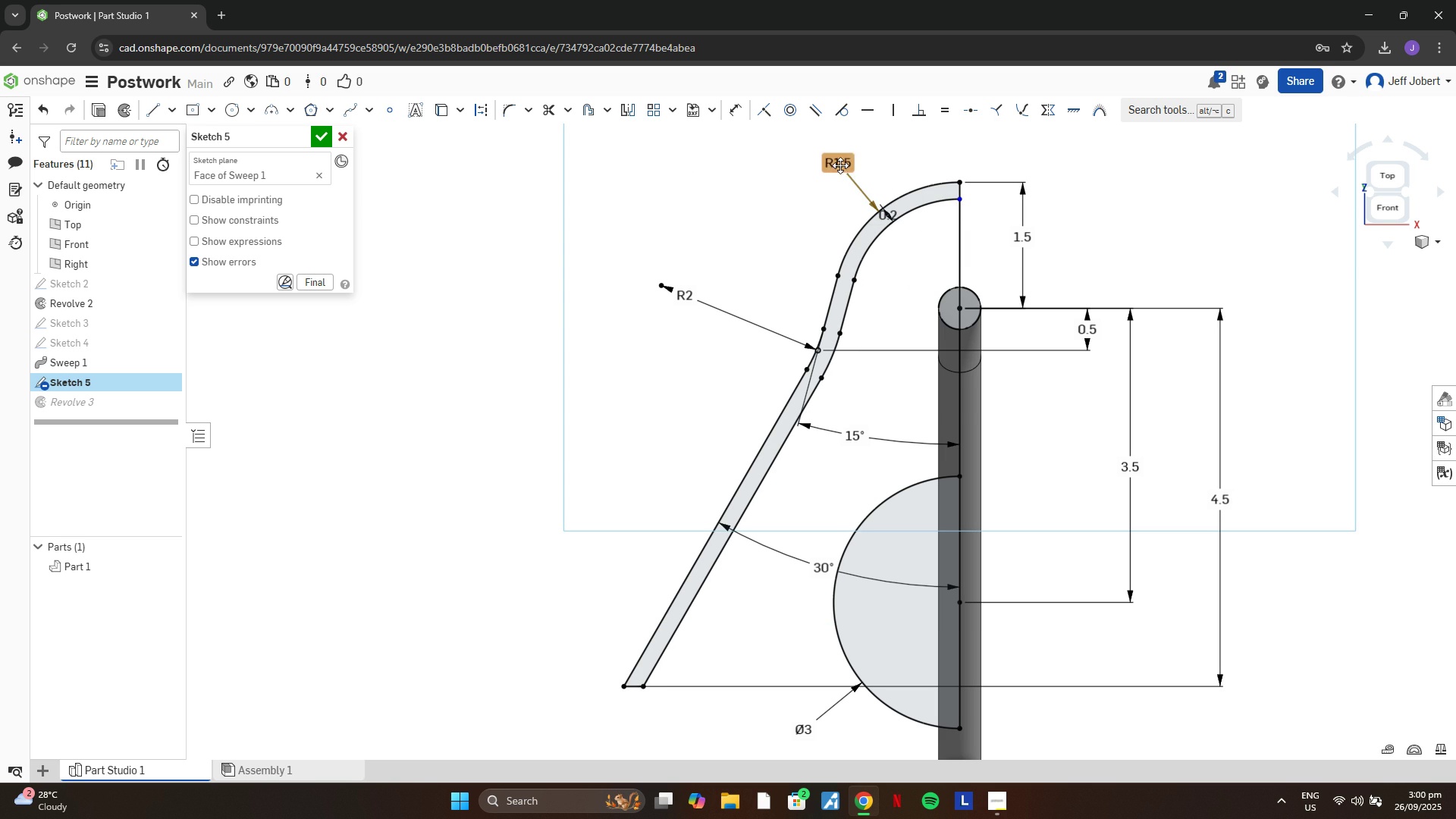 
double_click([840, 165])
 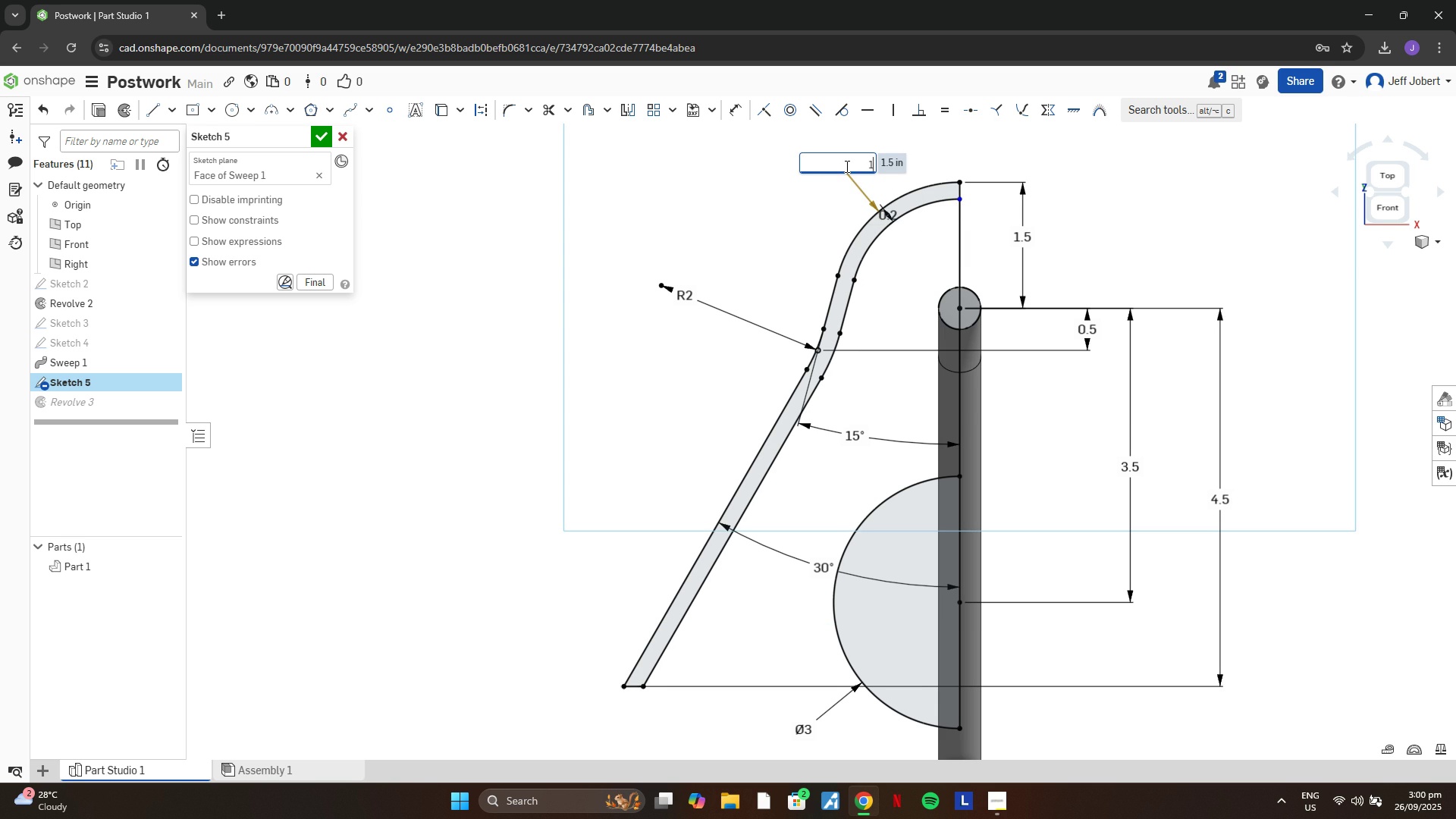 
key(1)
 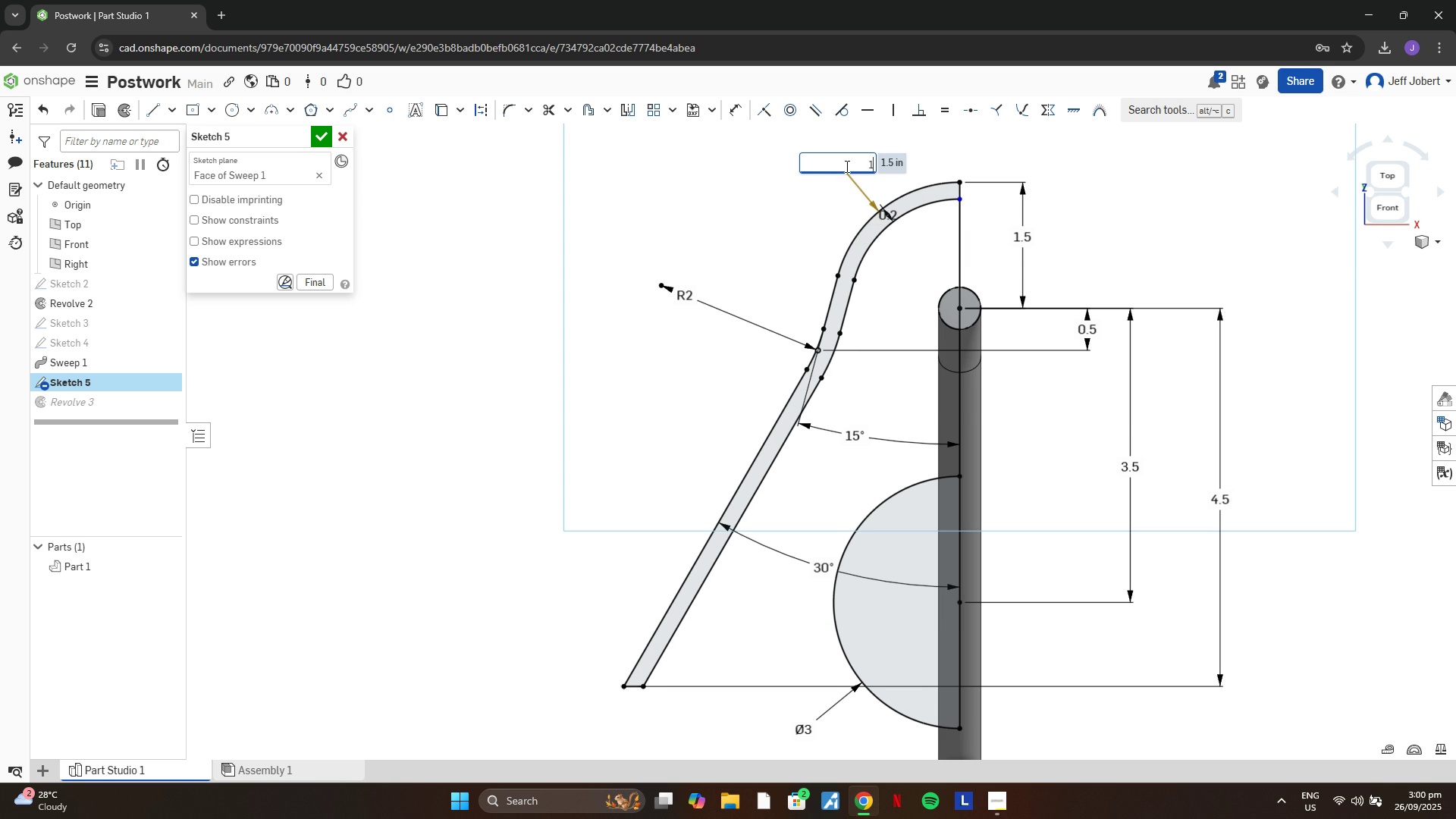 
key(Enter)
 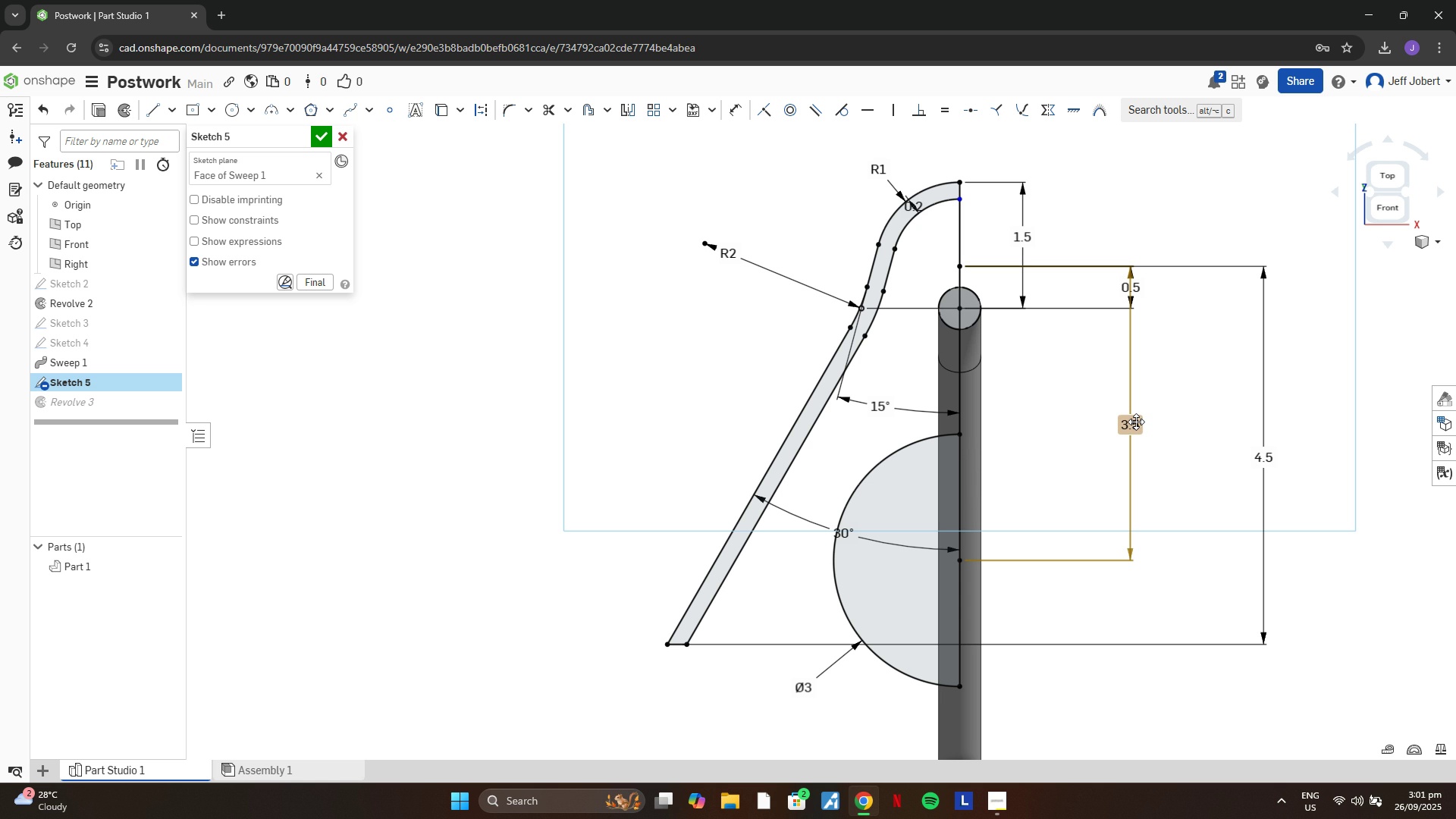 
wait(17.32)
 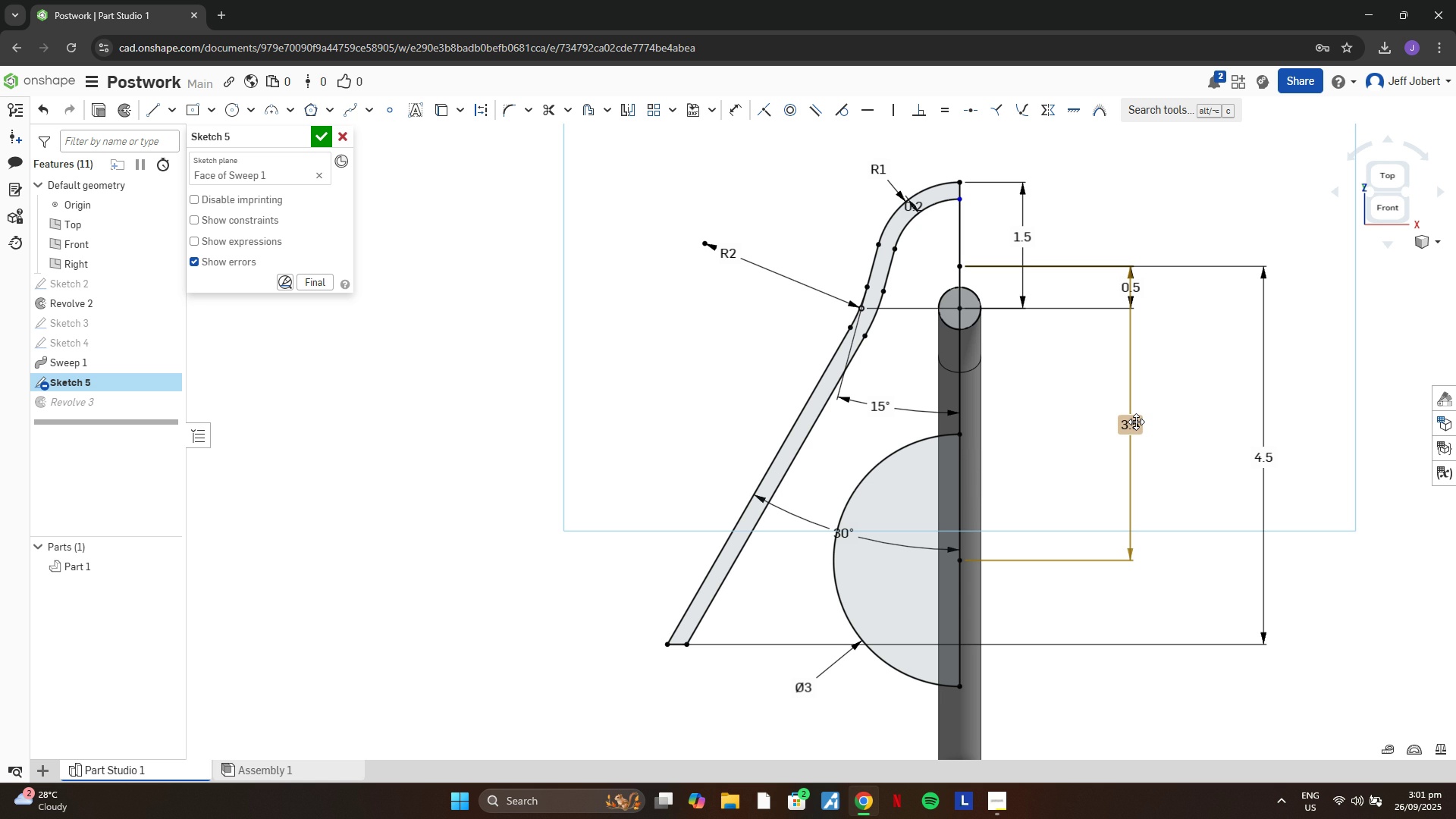 
key(R)
 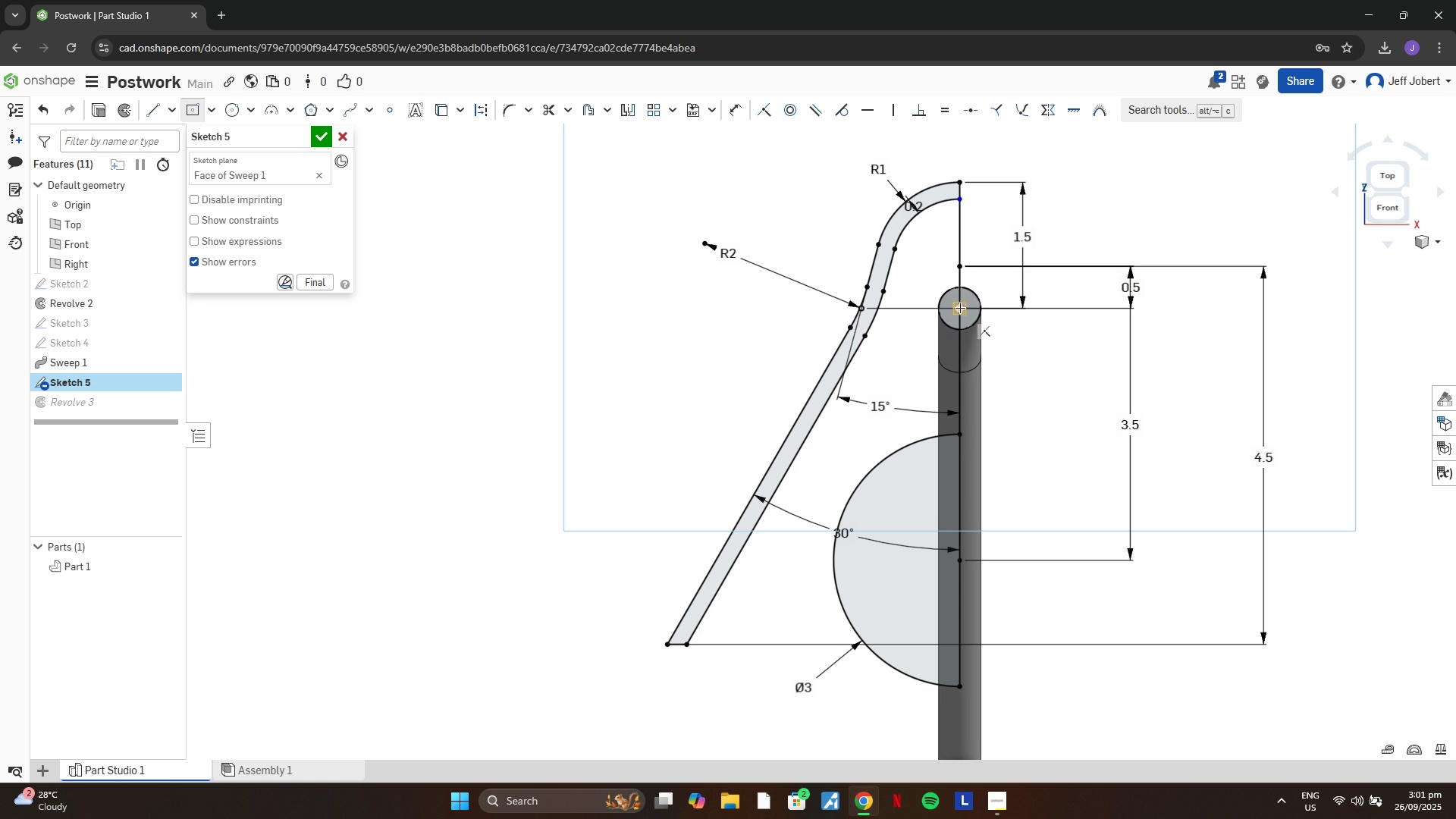 
left_click([960, 307])
 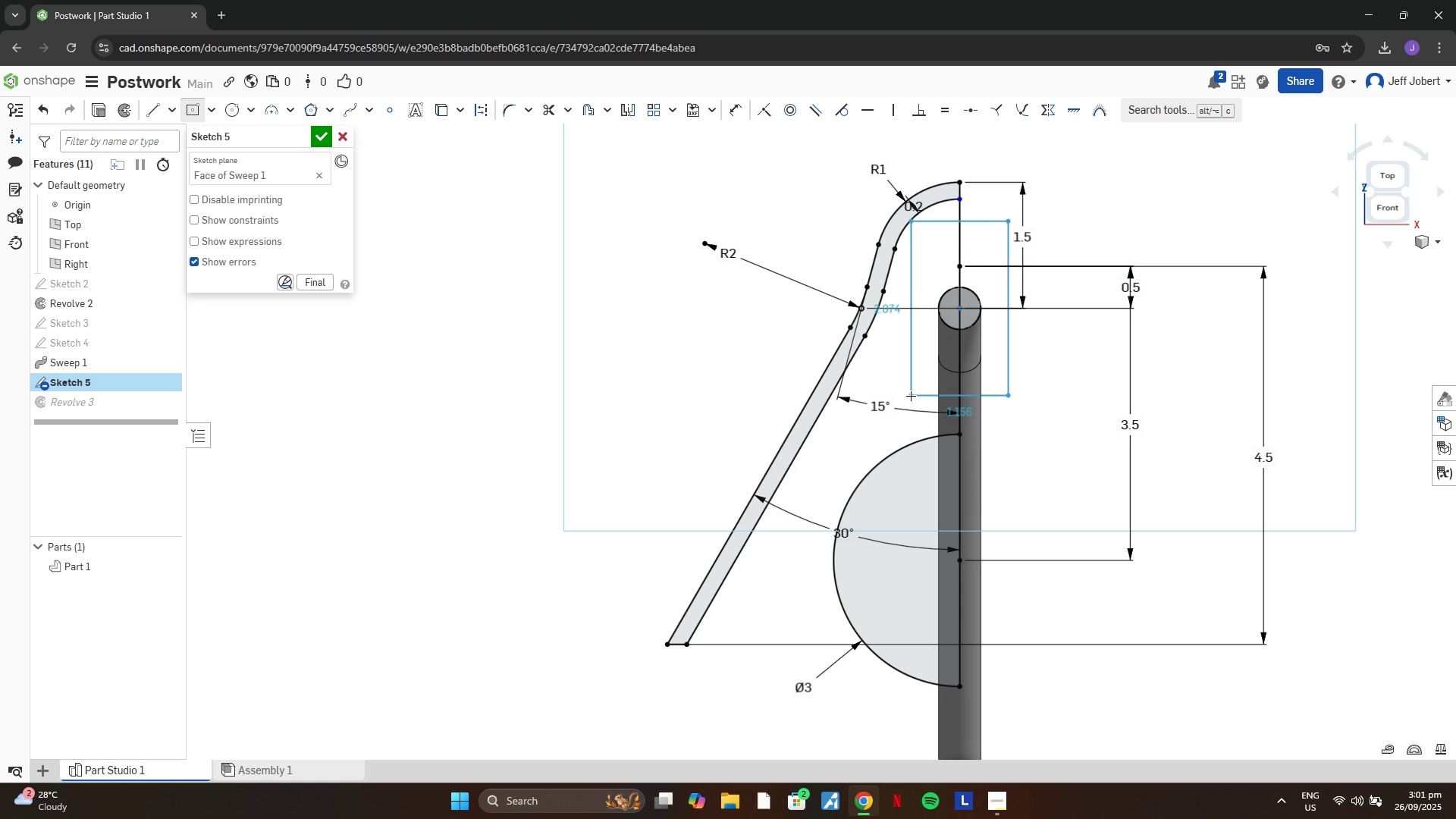 
key(Escape)
 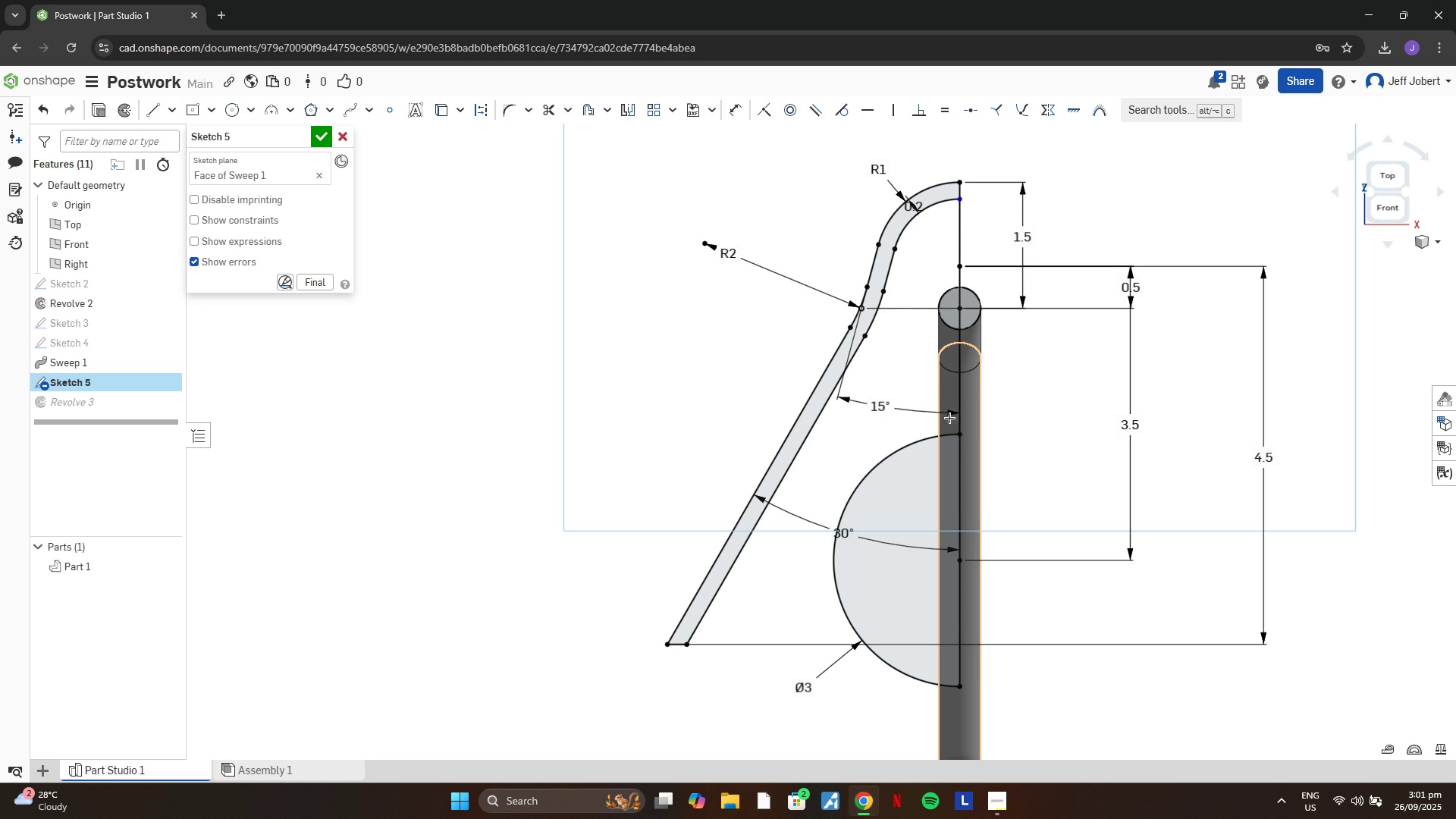 
key(R)
 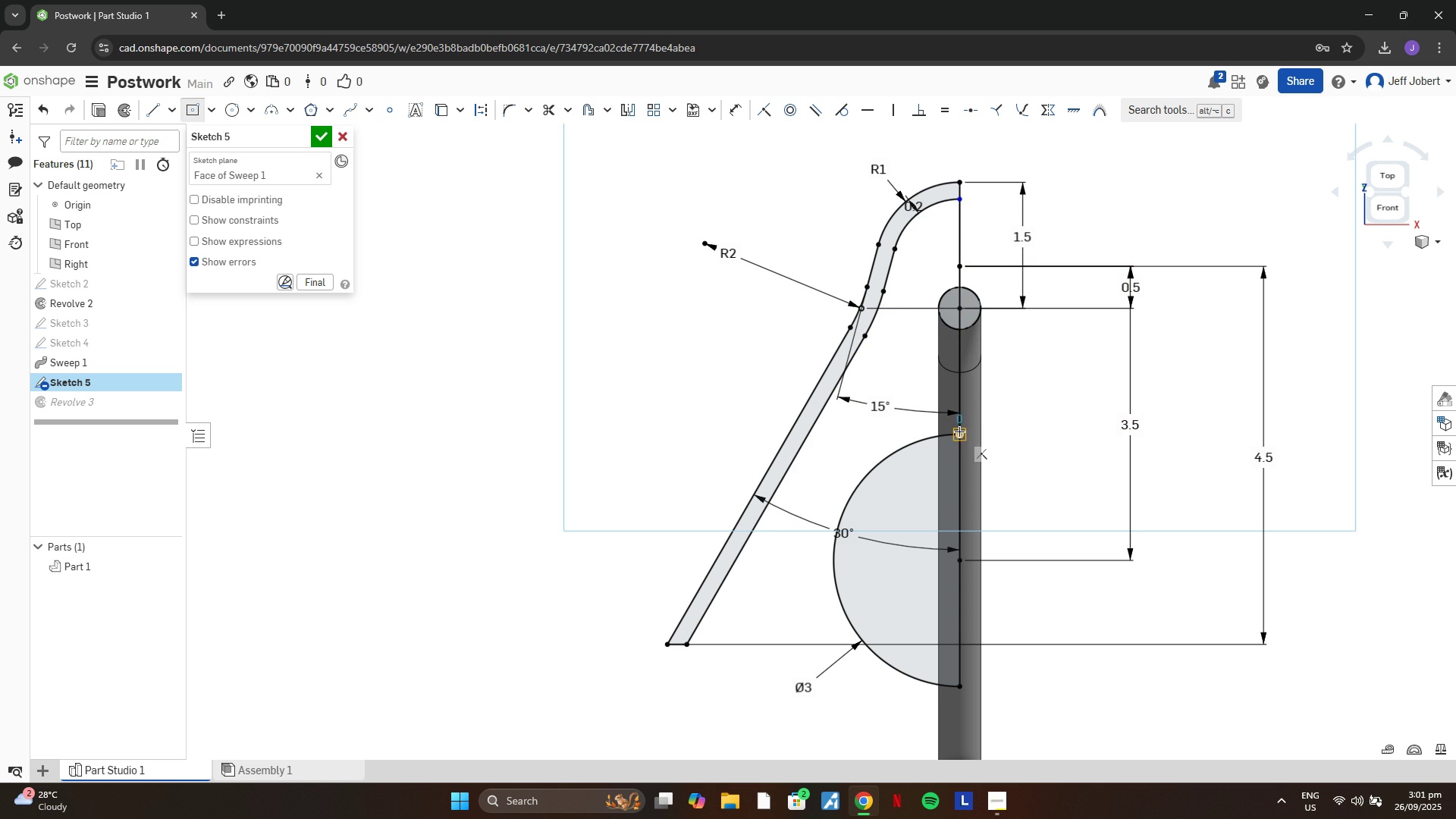 
left_click([959, 431])
 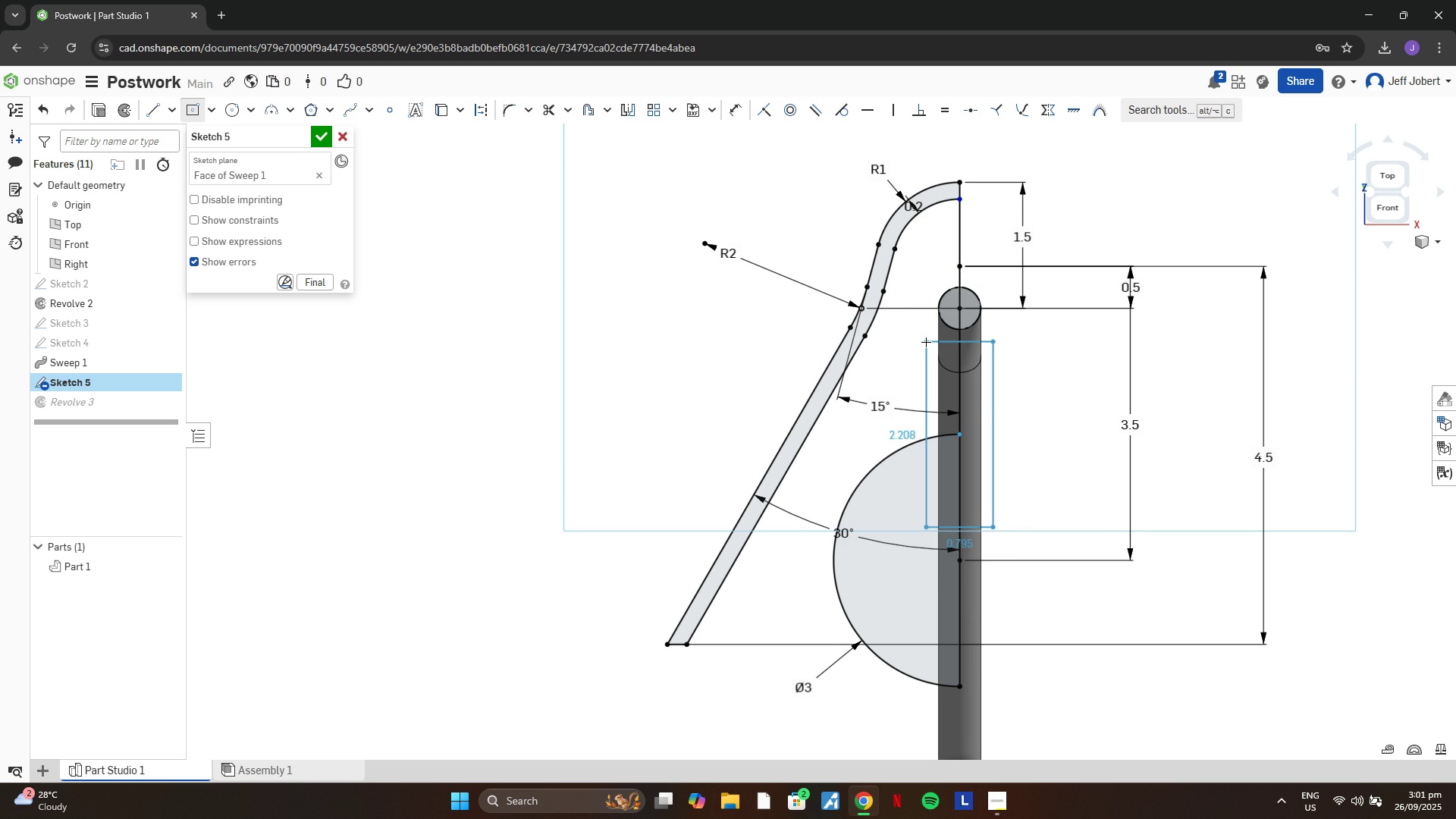 
wait(8.94)
 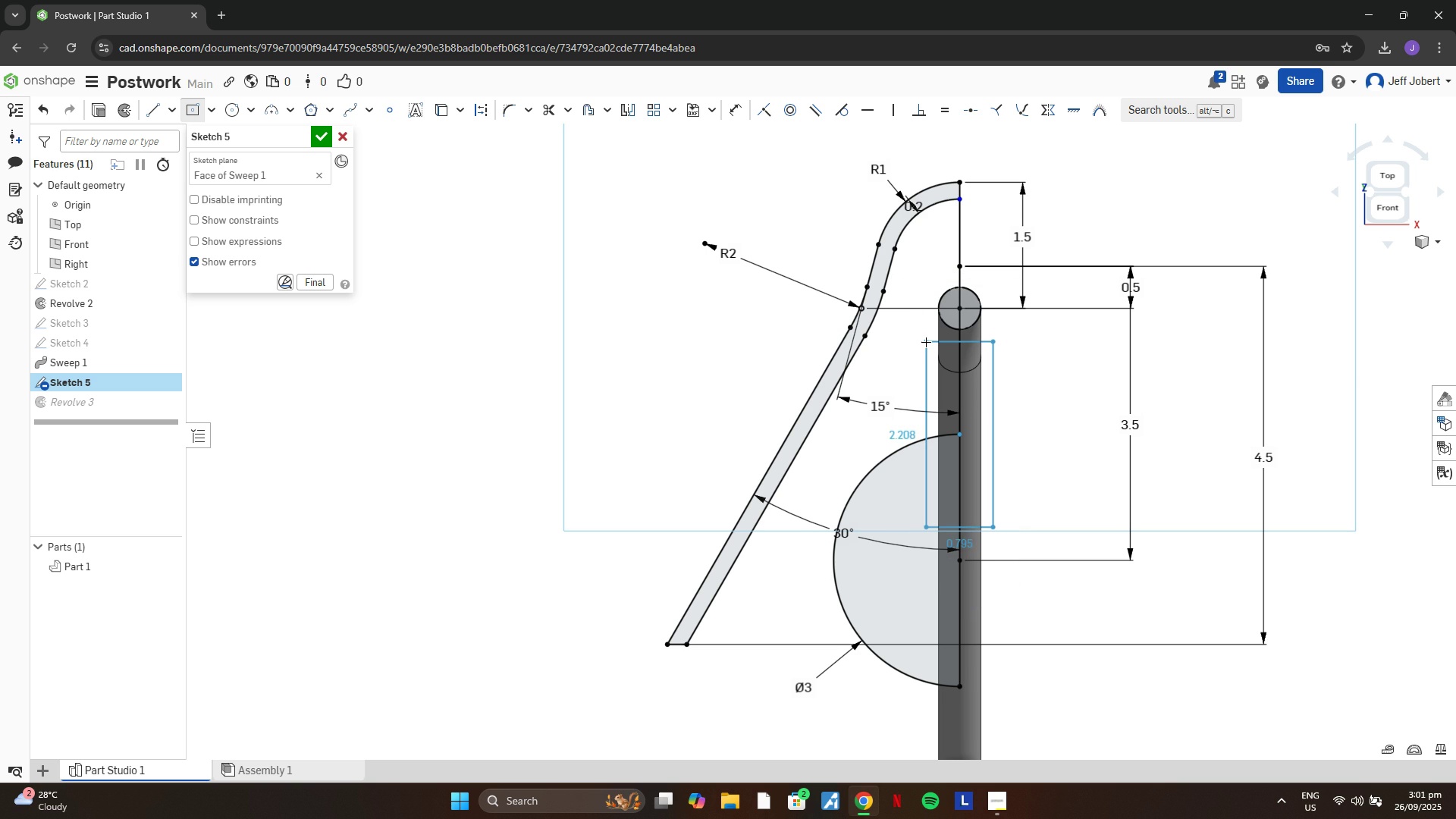 
left_click([921, 337])
 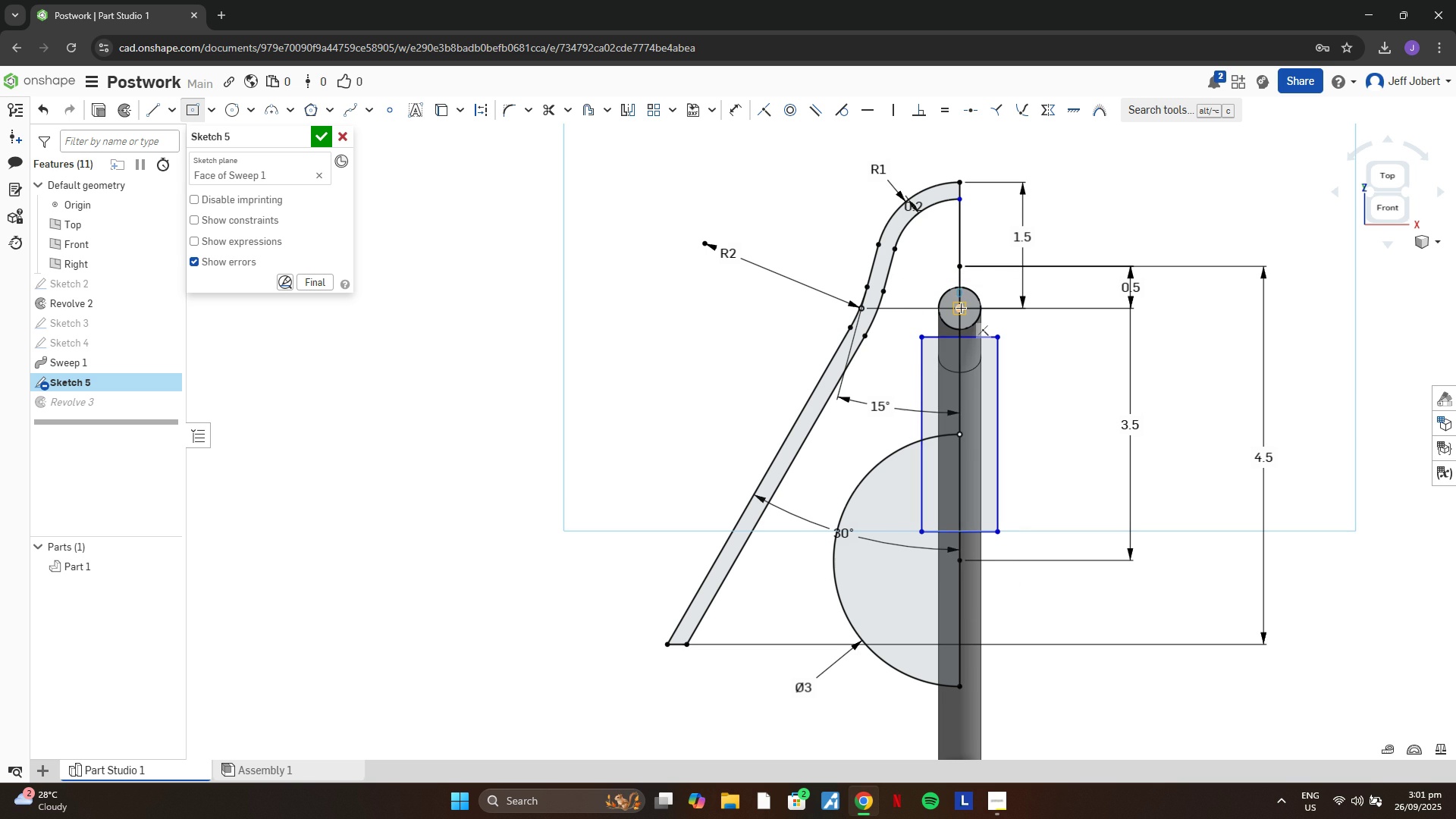 
left_click([961, 308])
 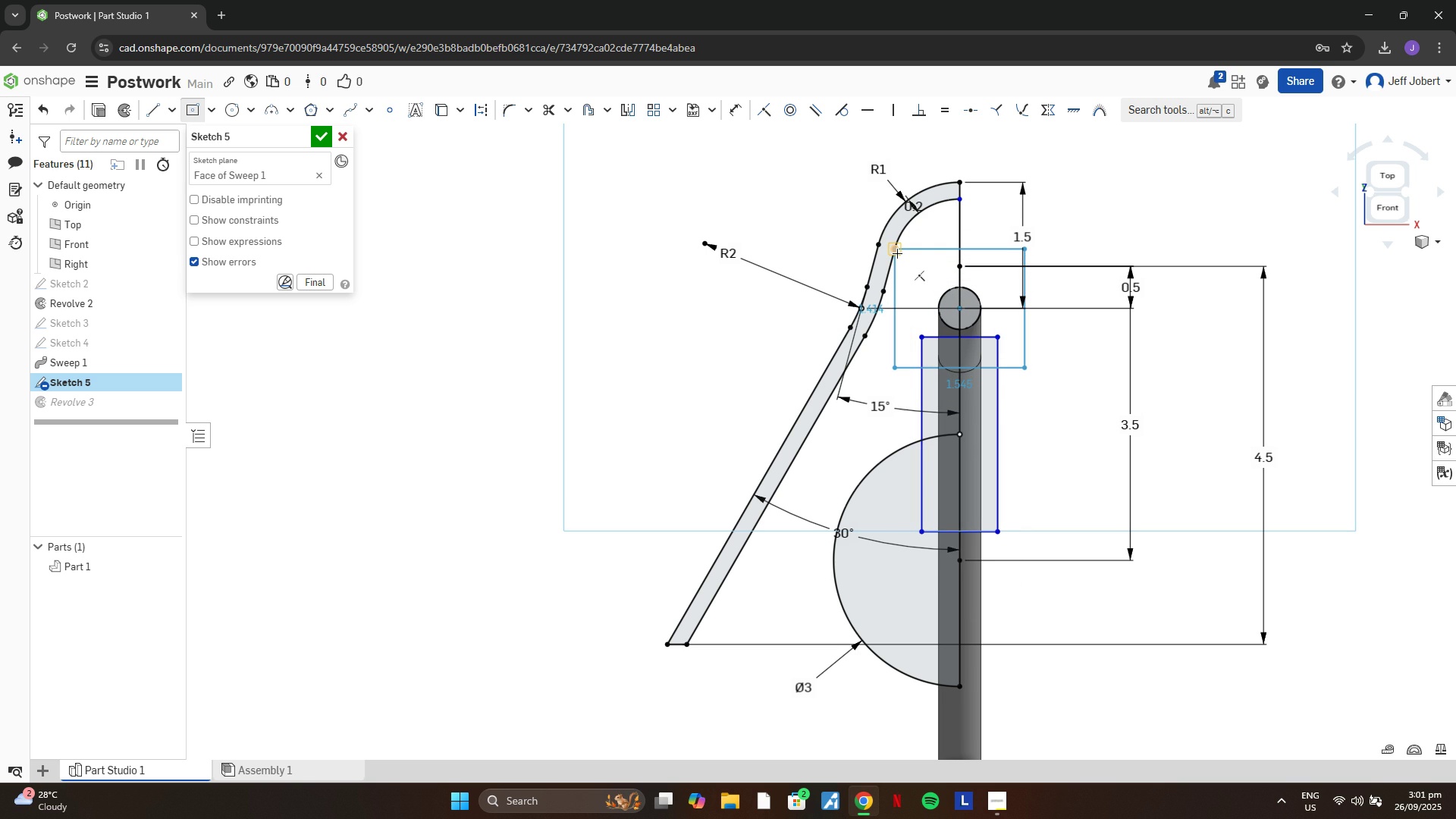 
wait(6.13)
 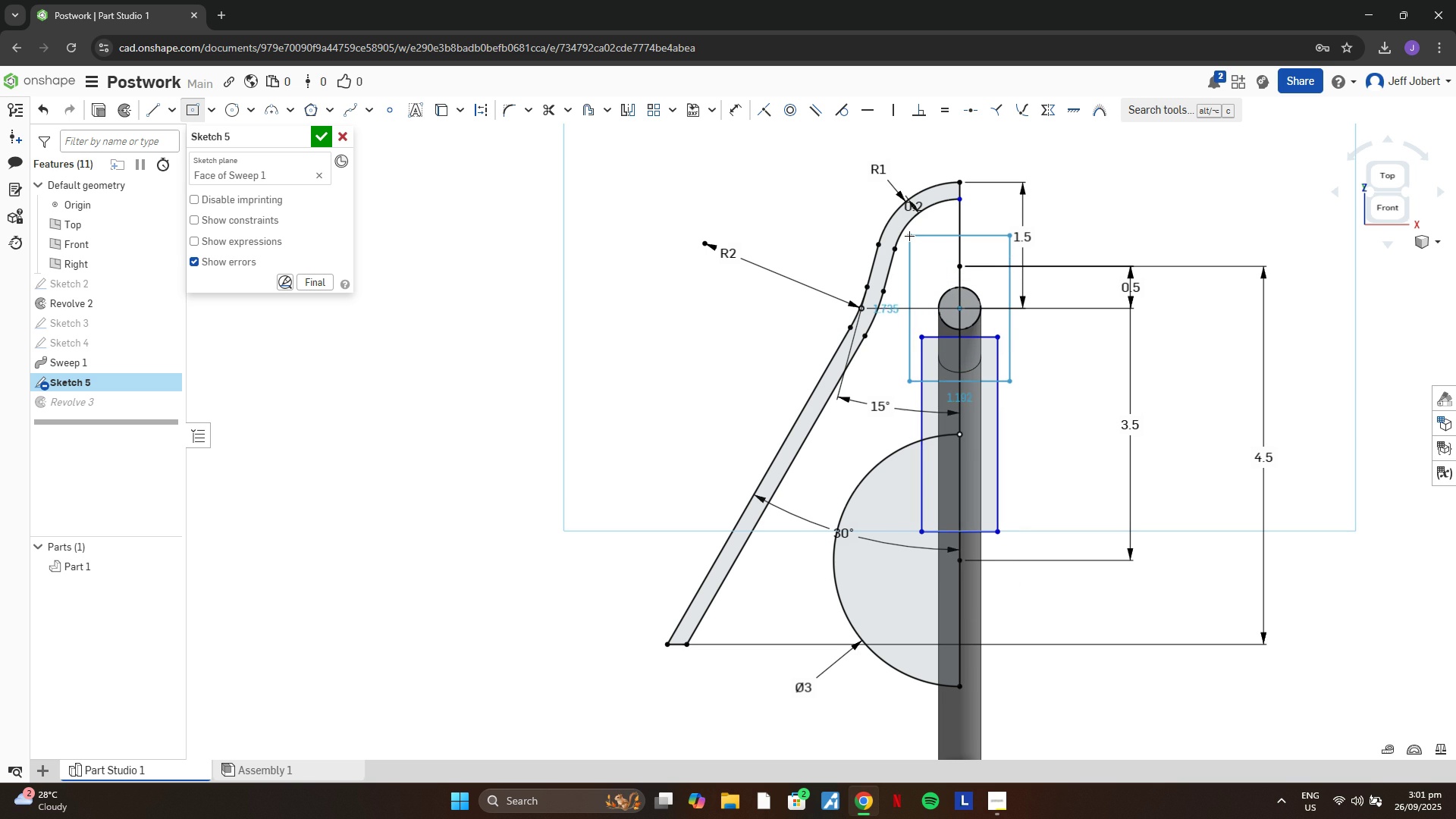 
left_click([897, 253])
 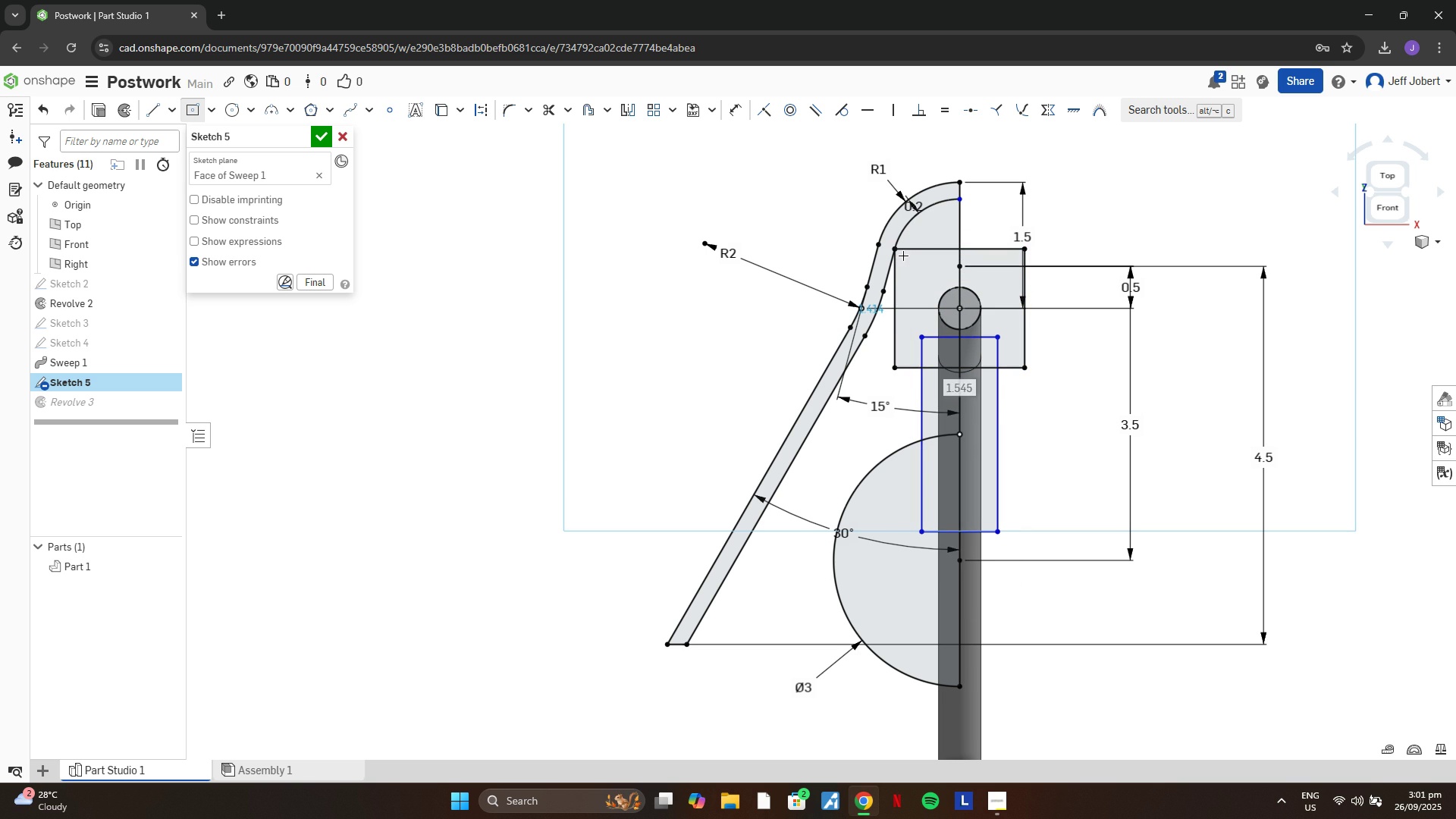 
key(Escape)